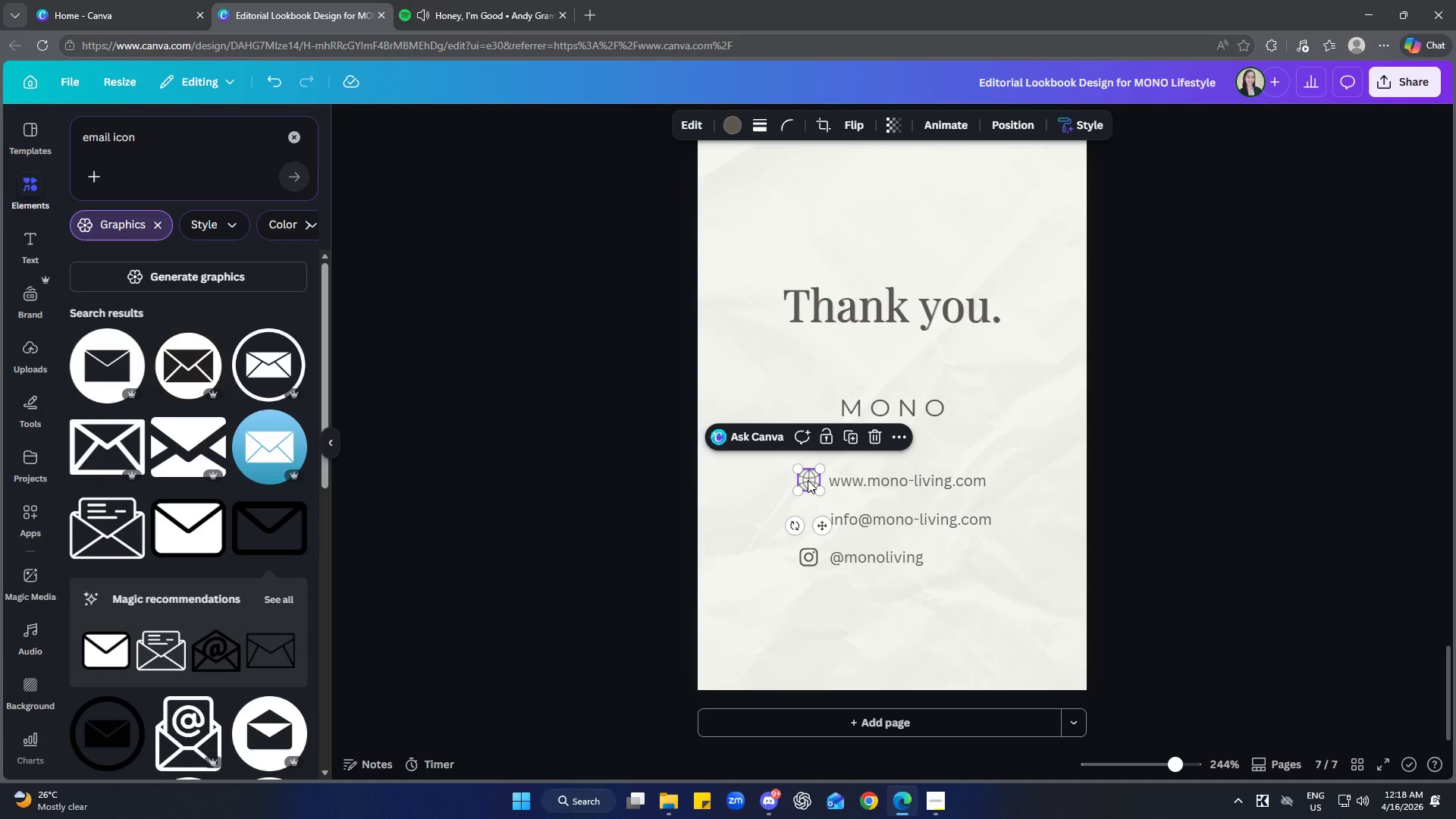 
key(Delete)
 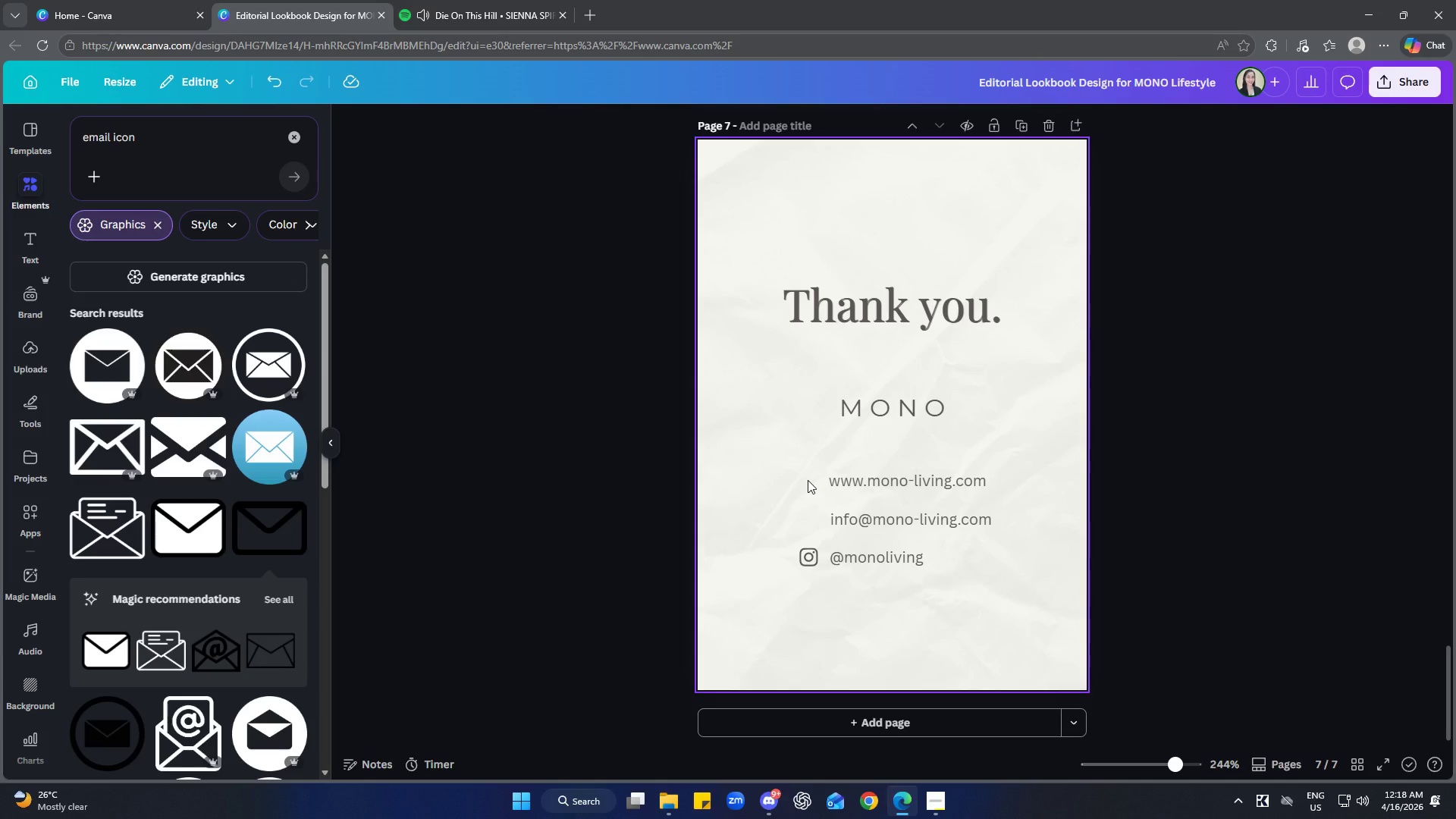 
wait(14.75)
 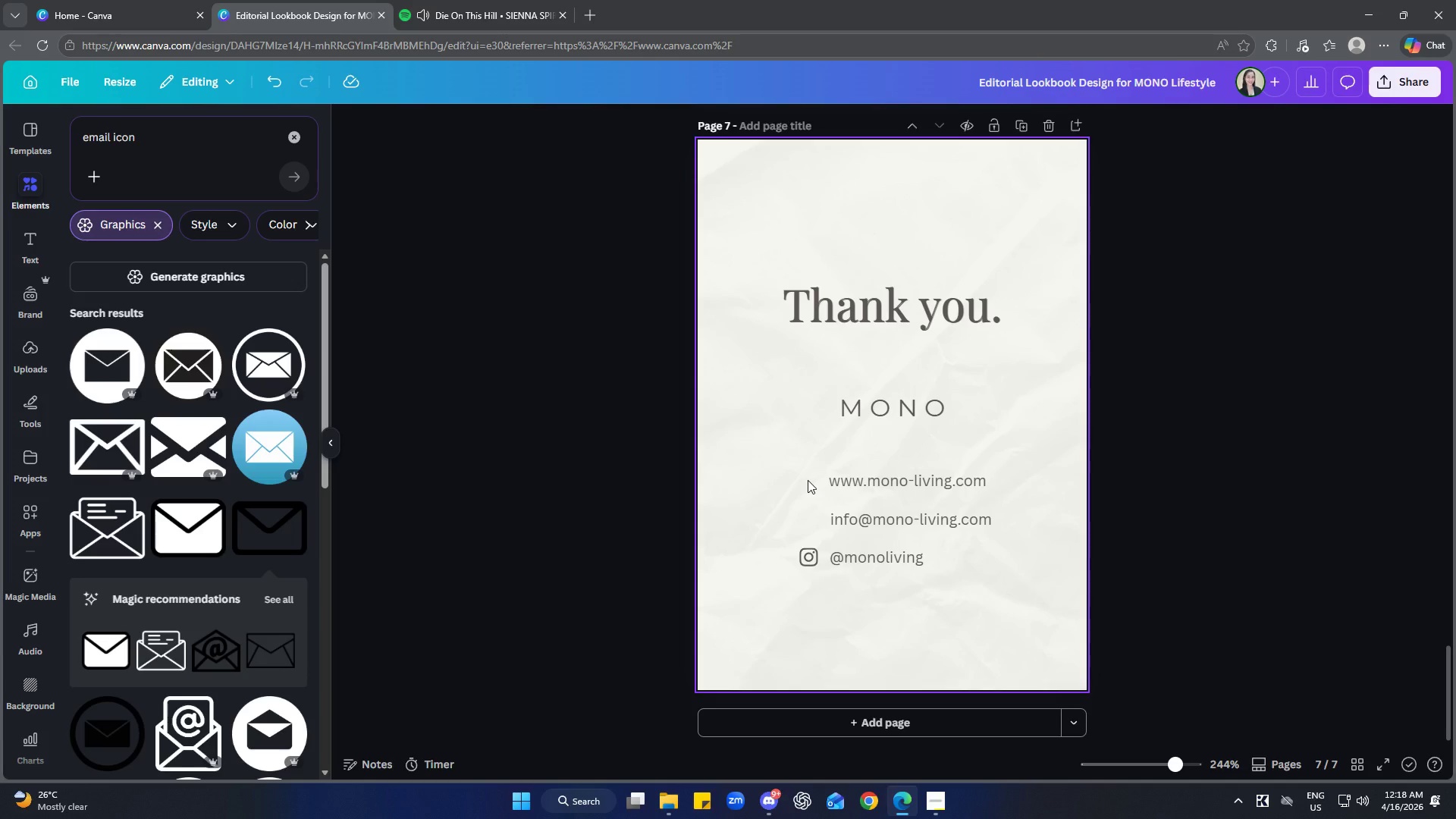 
scroll: coordinate [203, 403], scroll_direction: down, amount: 8.0
 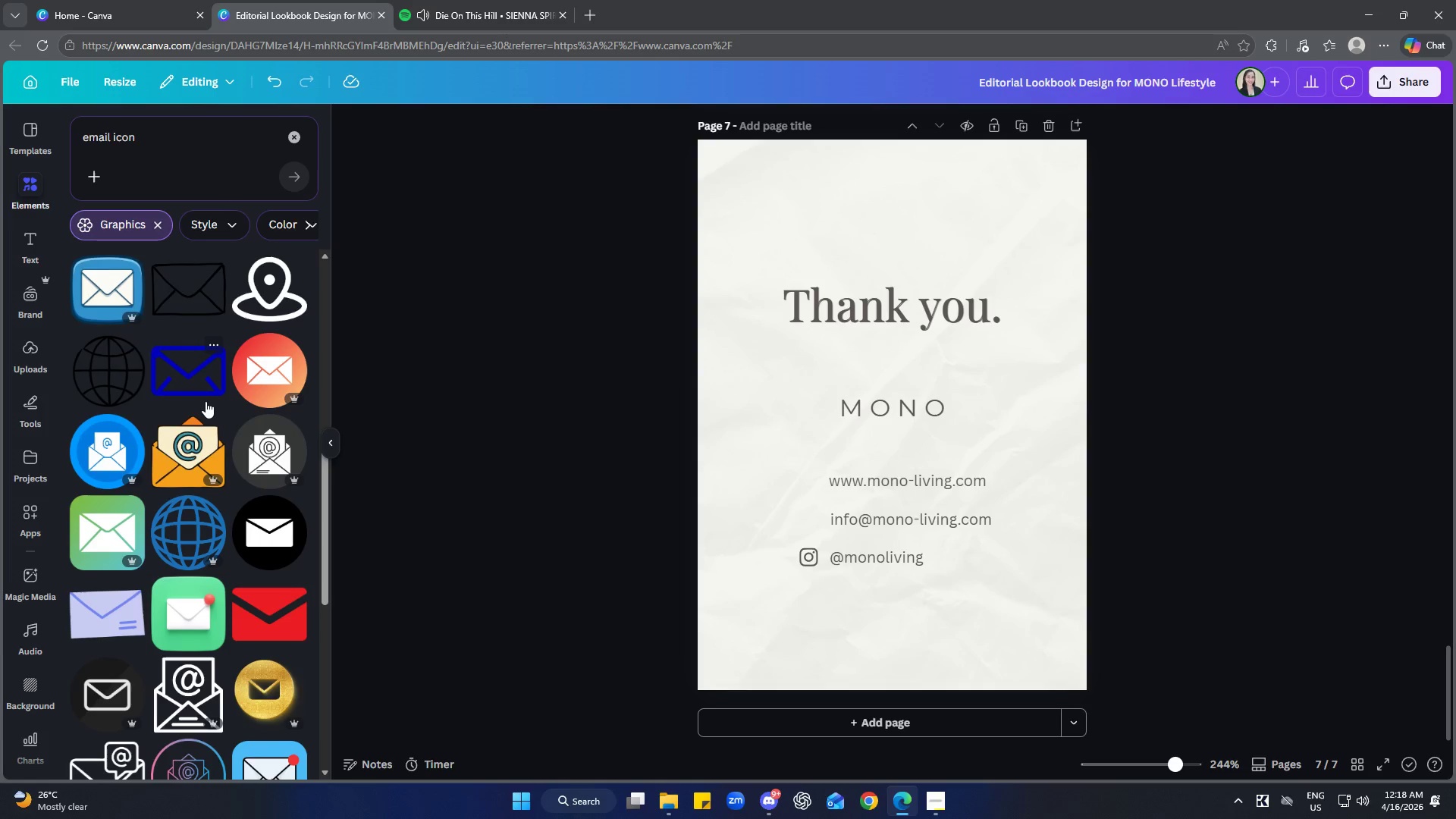 
scroll: coordinate [208, 391], scroll_direction: up, amount: 1.0
 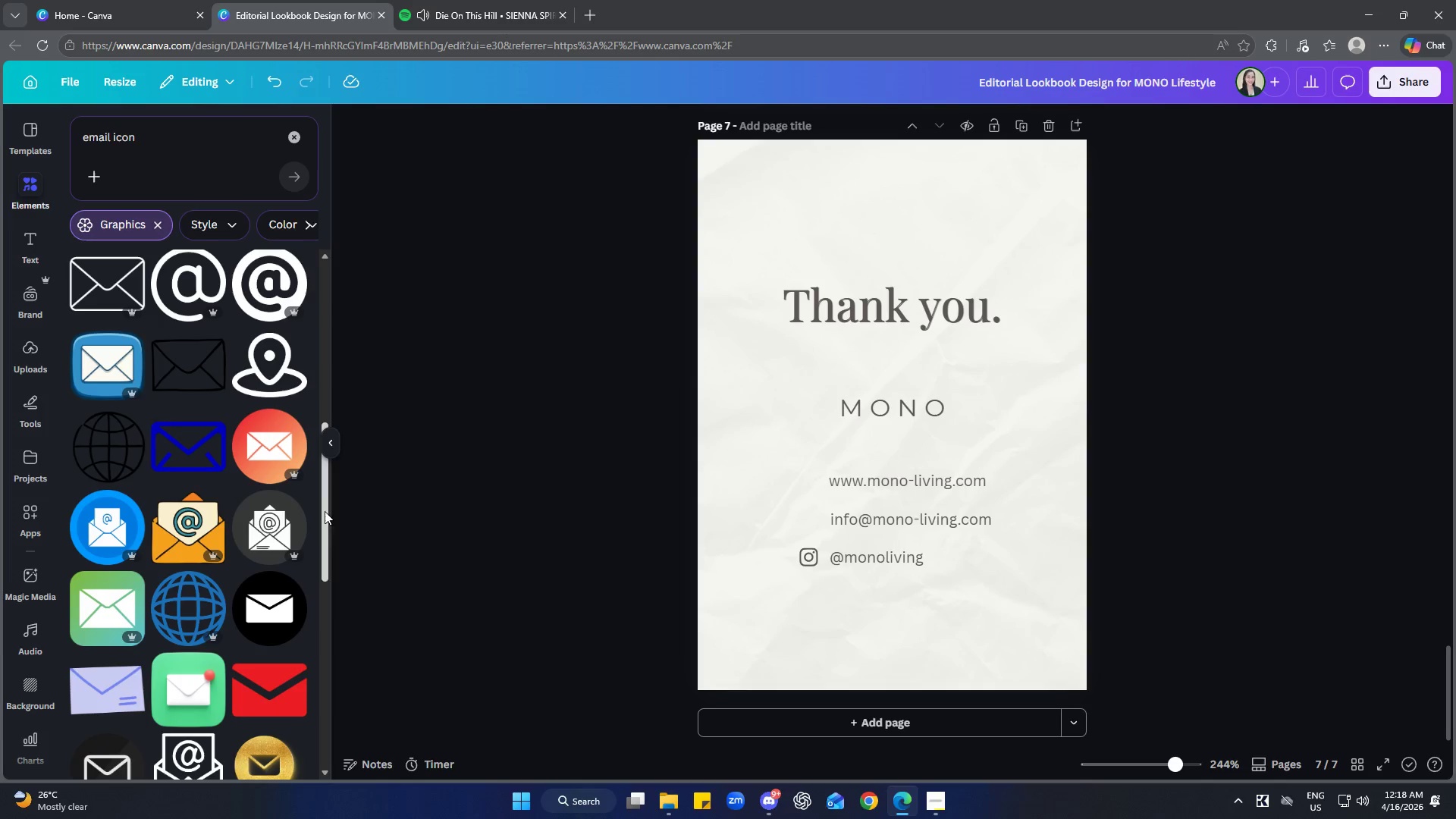 
key(Control+Z)
 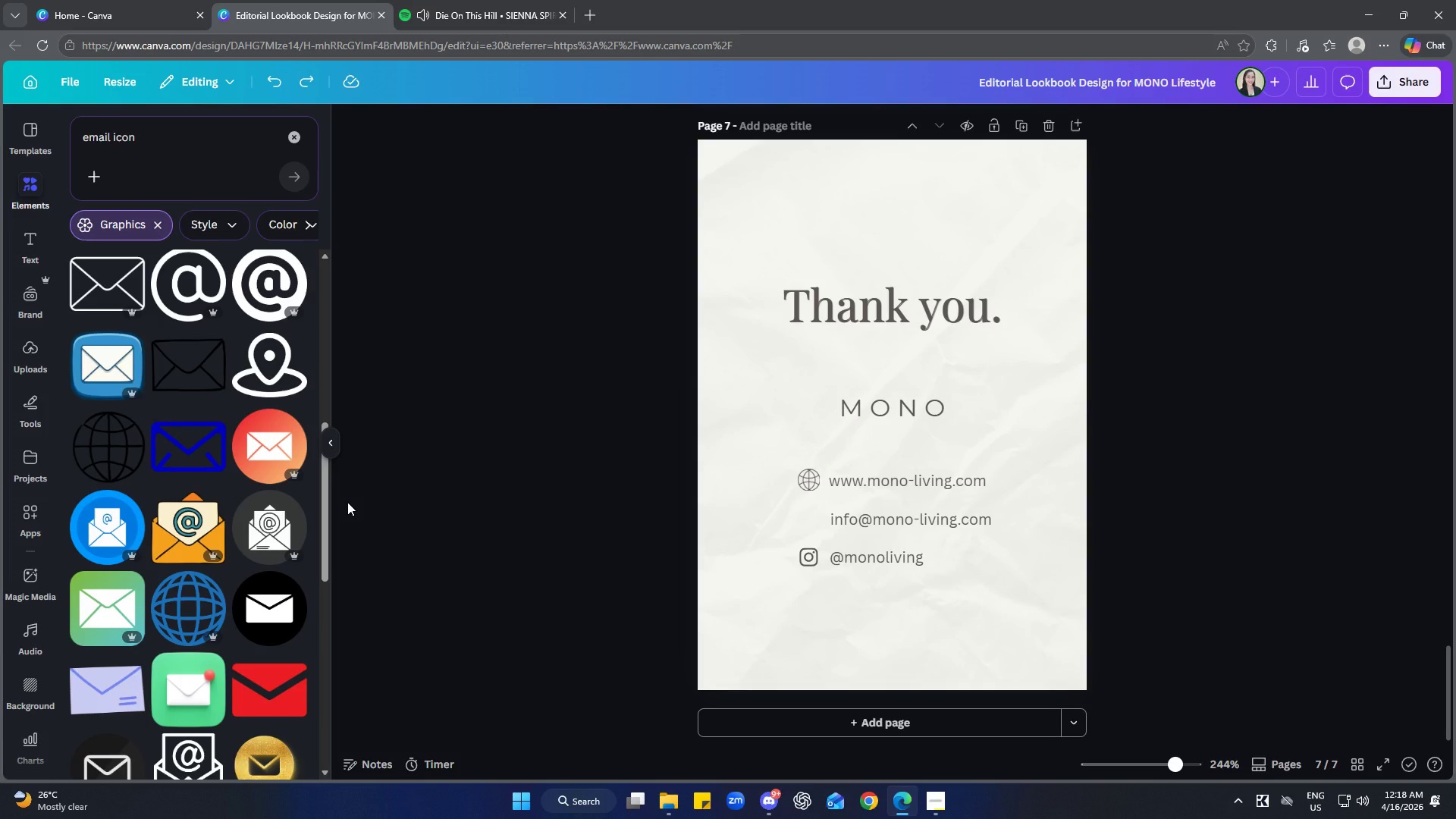 
key(Control+Z)
 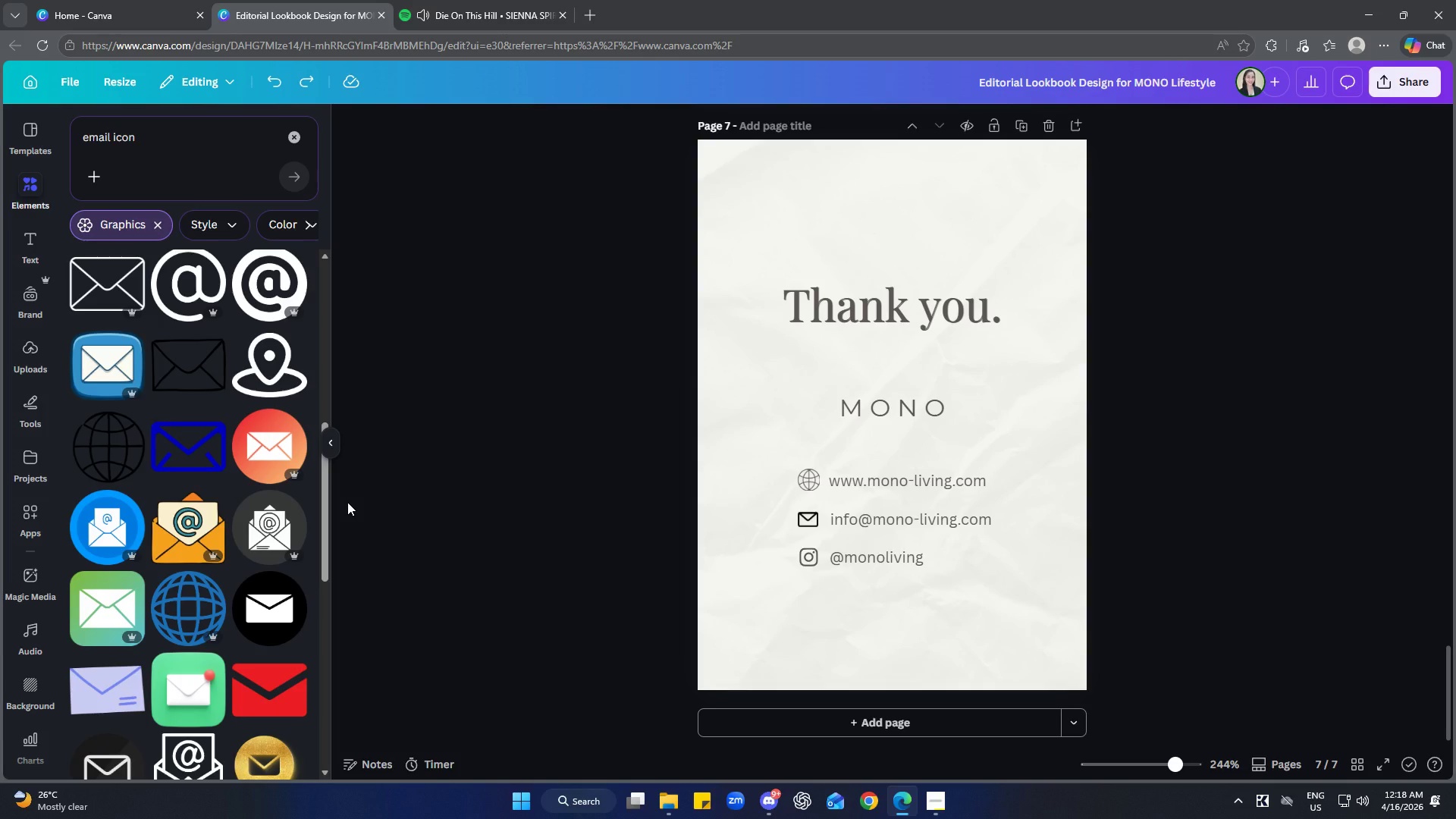 
wait(6.41)
 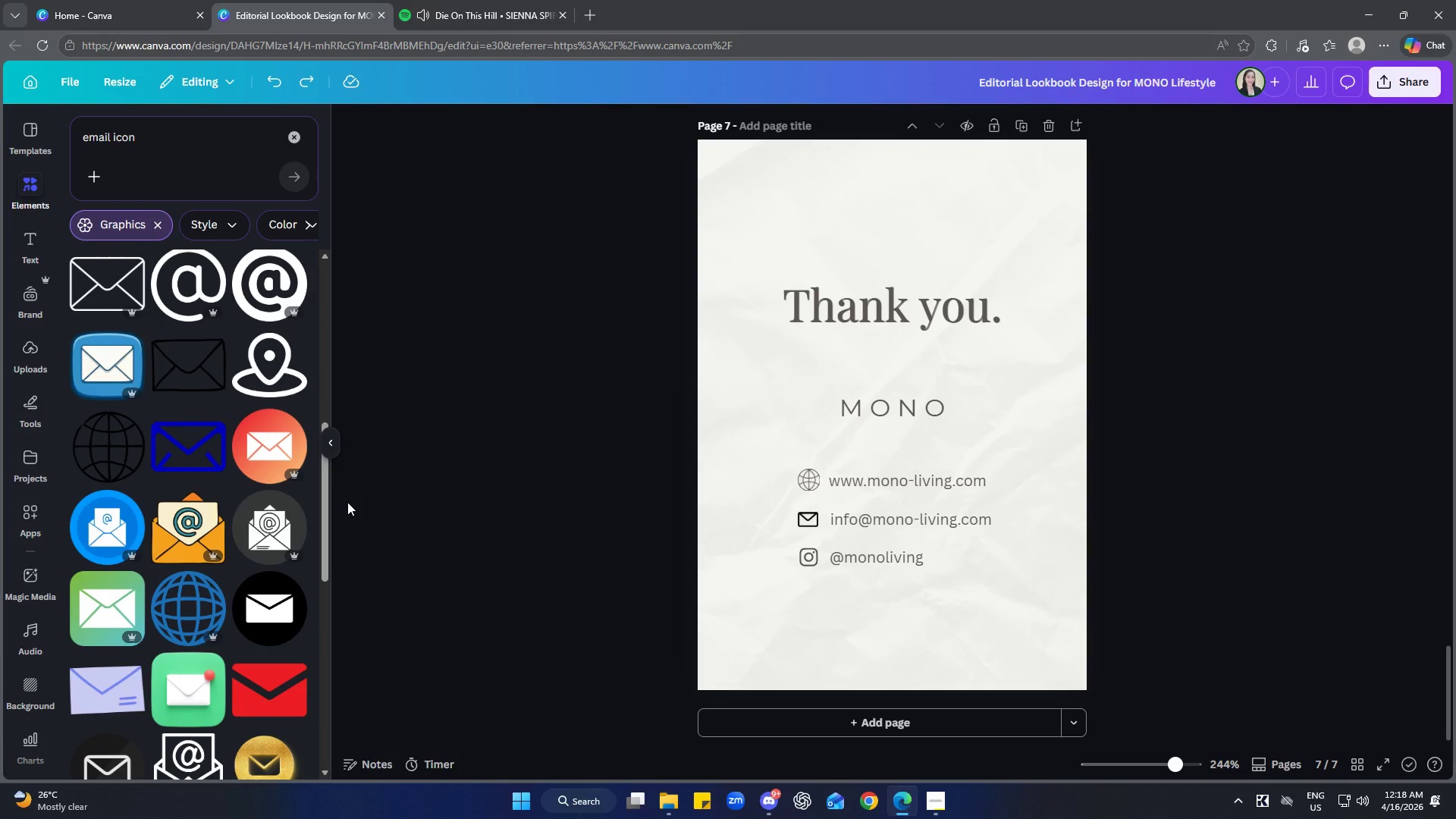 
left_click([808, 486])
 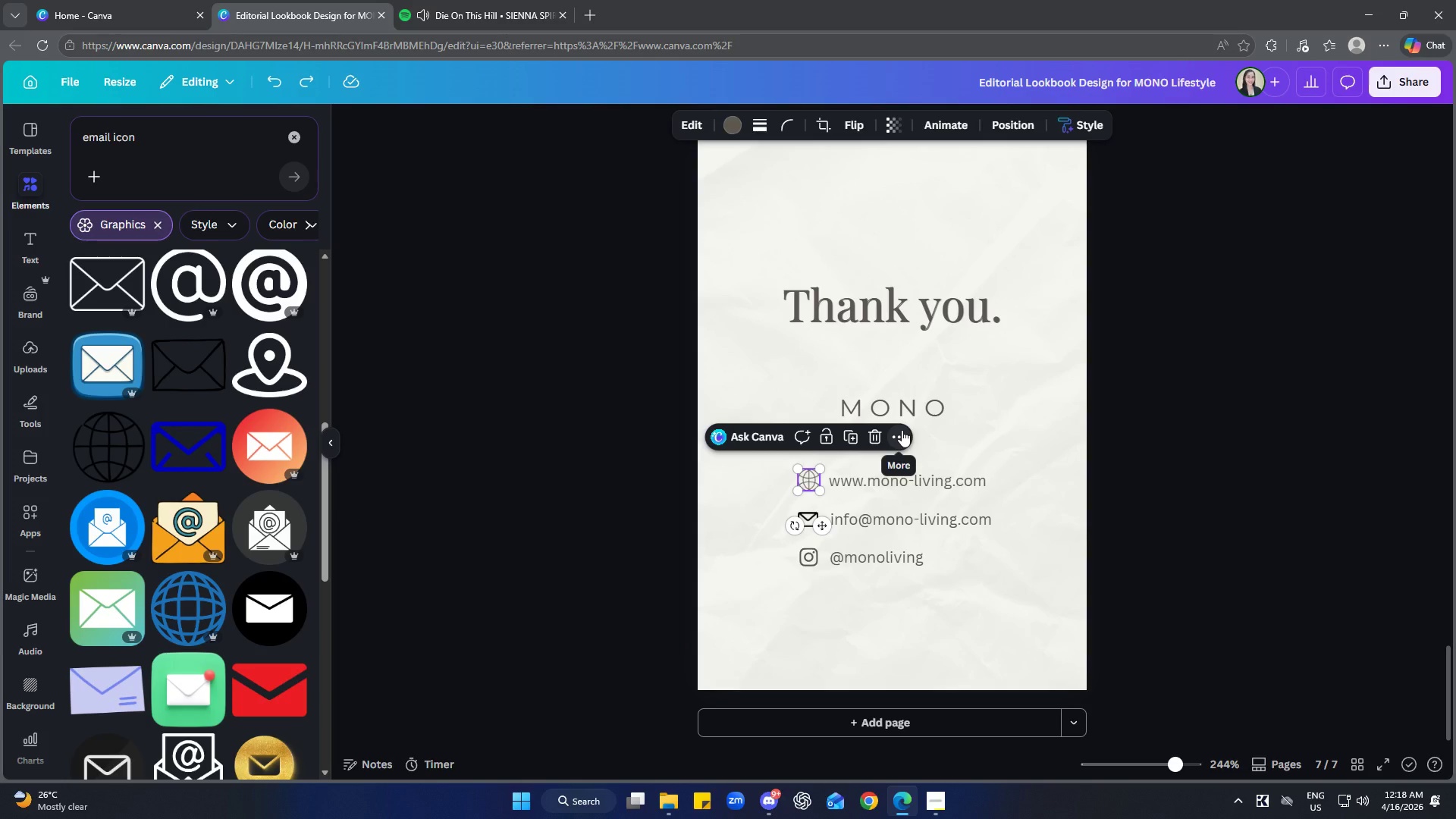 
left_click([758, 128])
 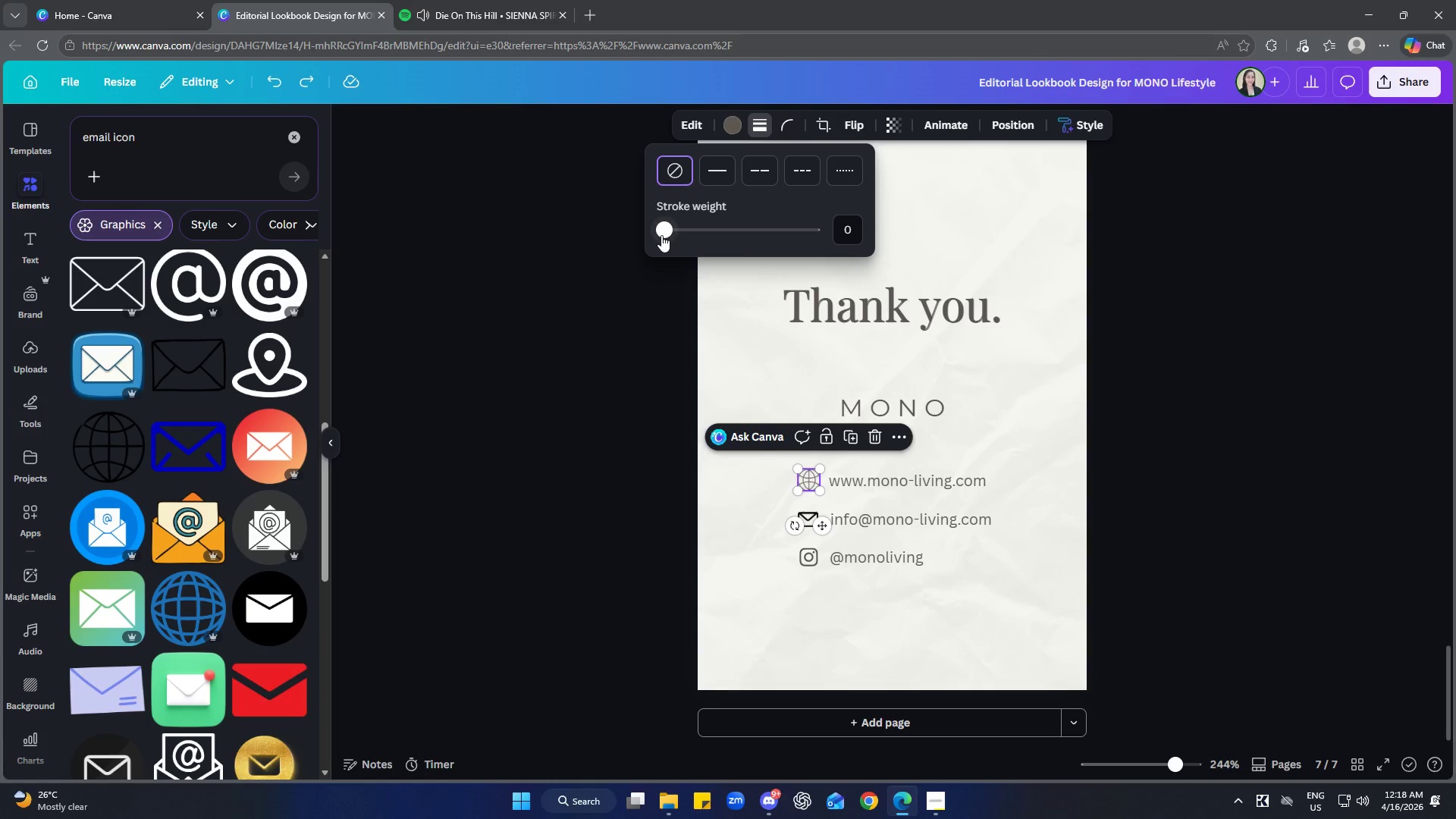 
left_click_drag(start_coordinate=[662, 233], to_coordinate=[668, 231])
 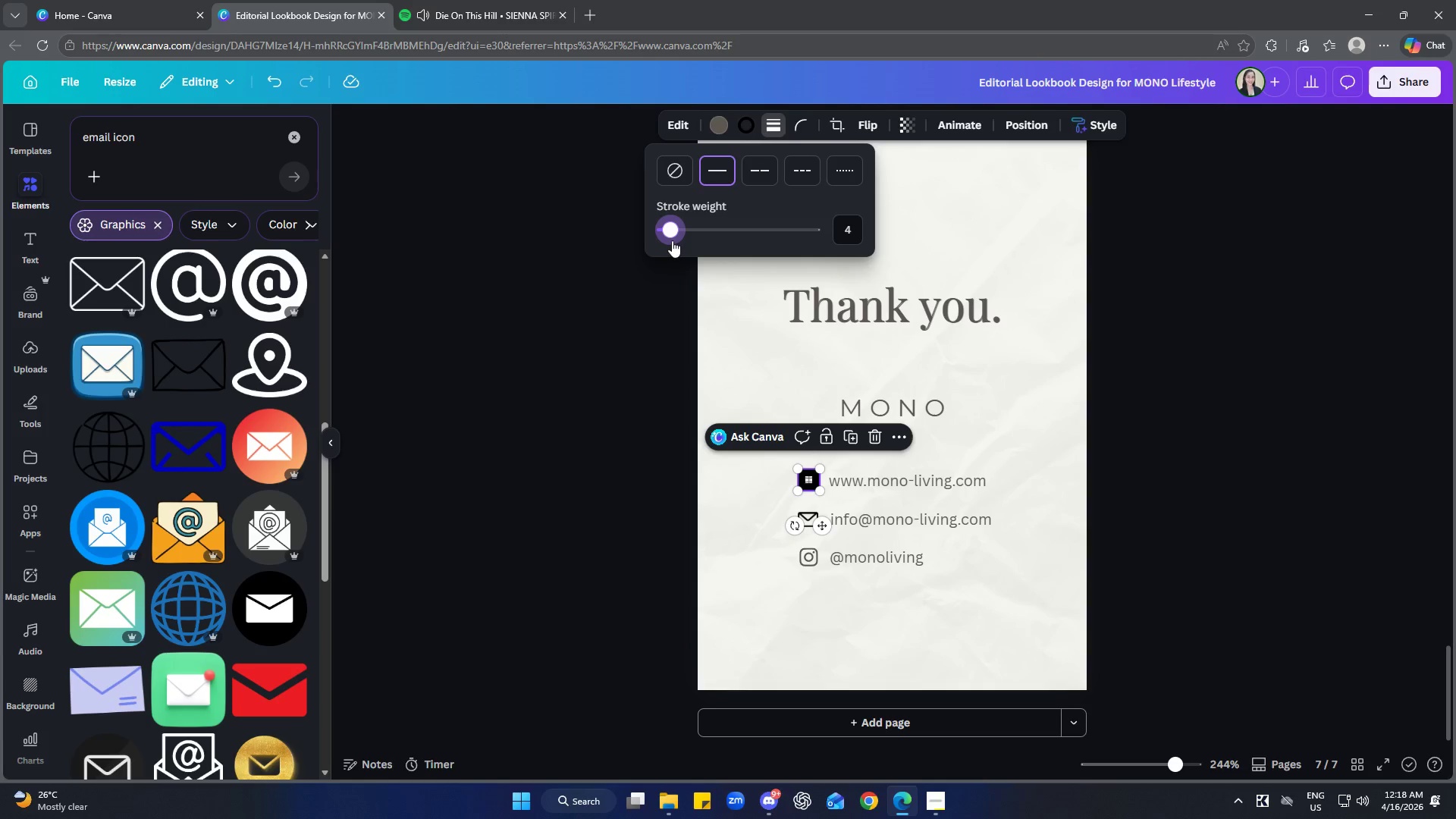 
left_click_drag(start_coordinate=[672, 230], to_coordinate=[638, 236])
 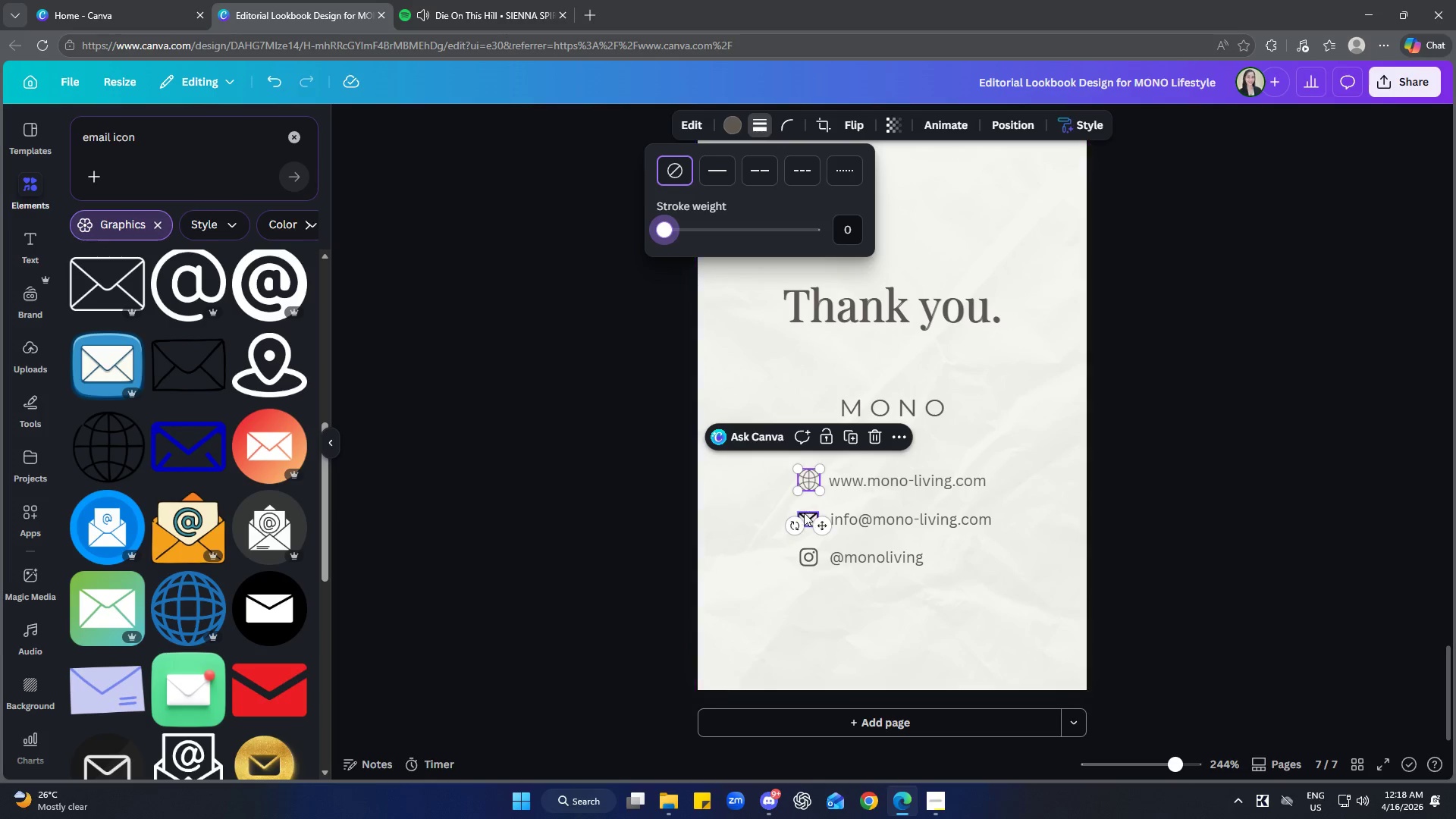 
left_click([747, 491])
 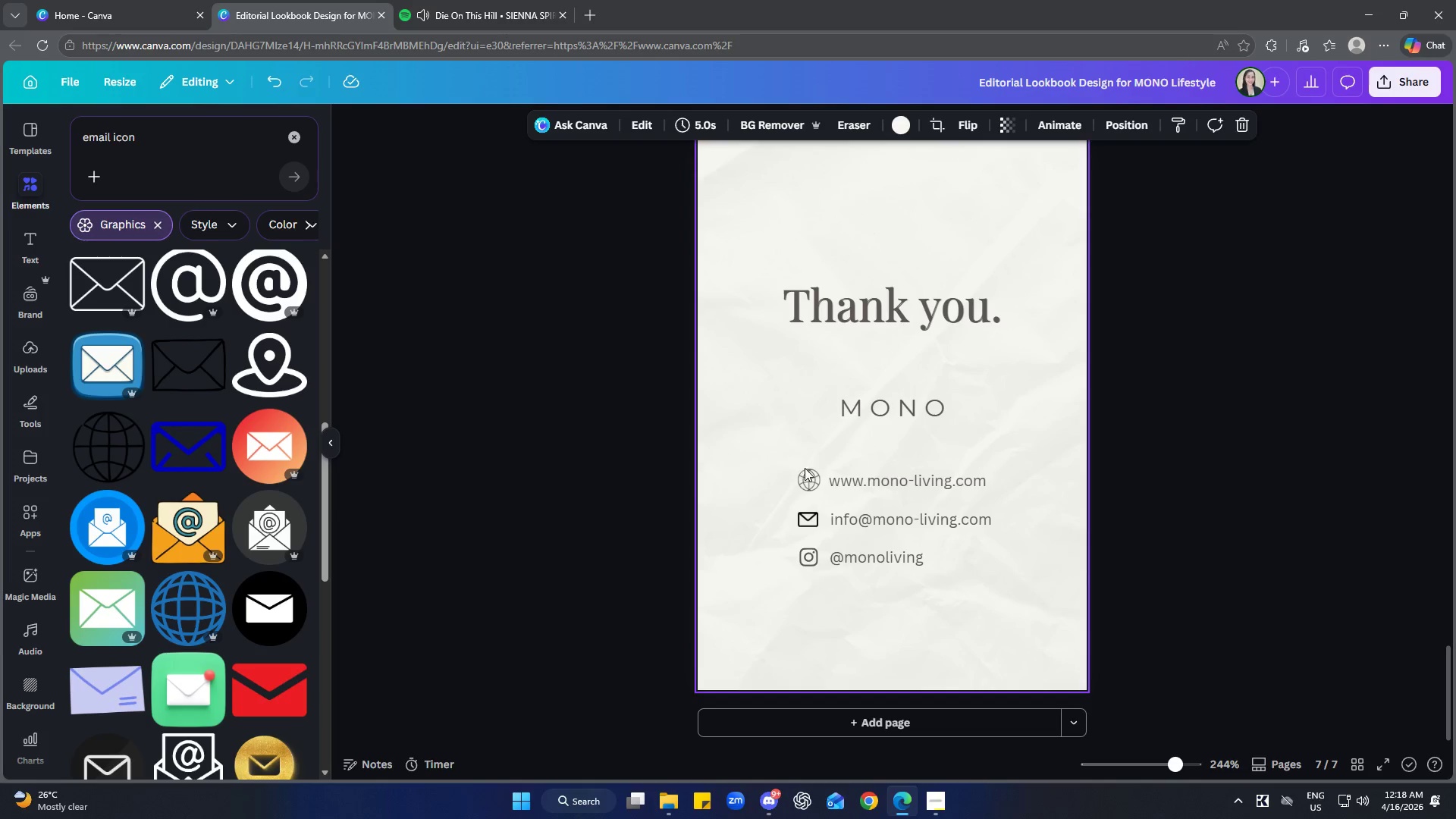 
left_click([809, 454])
 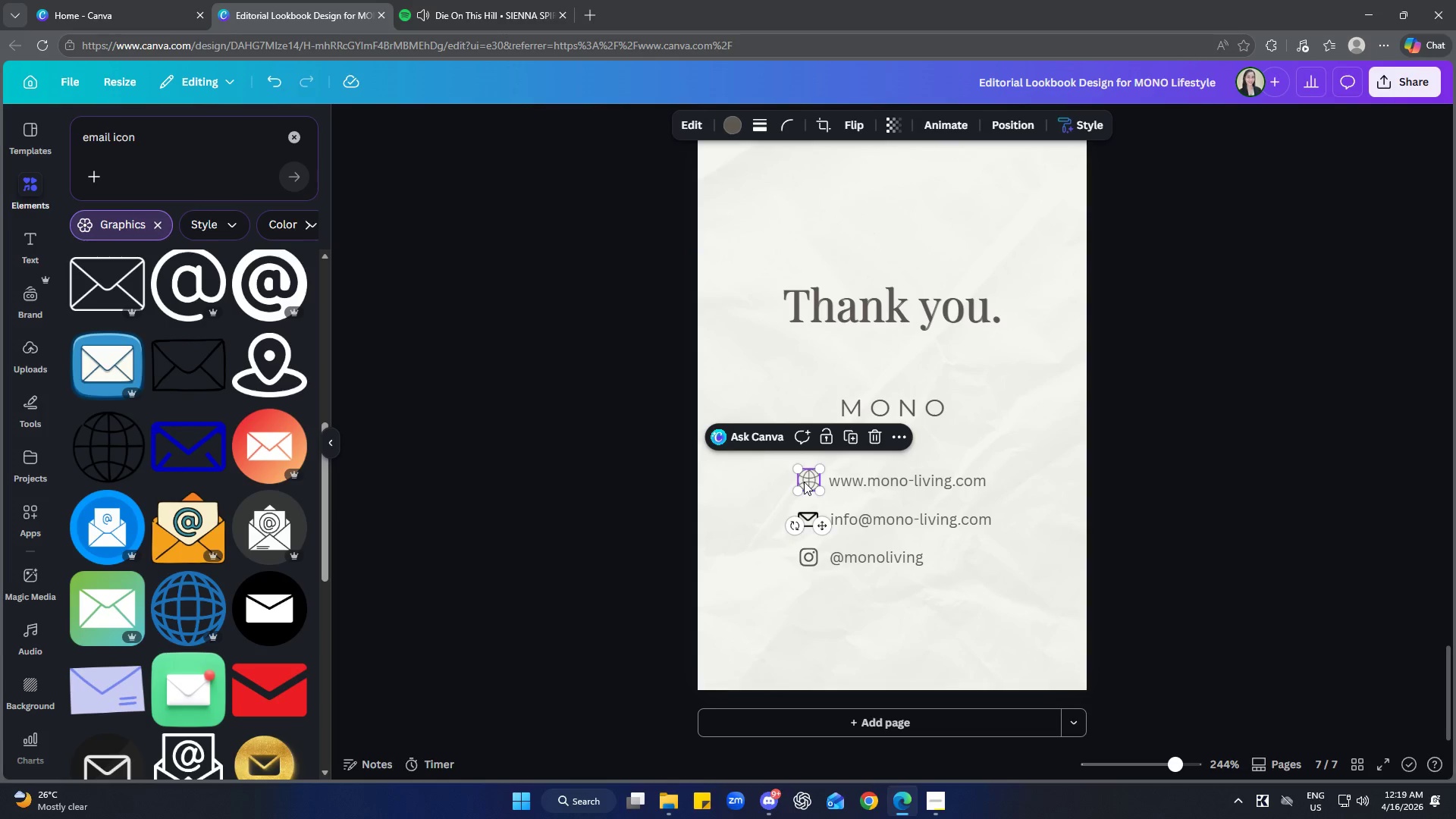 
key(Delete)
 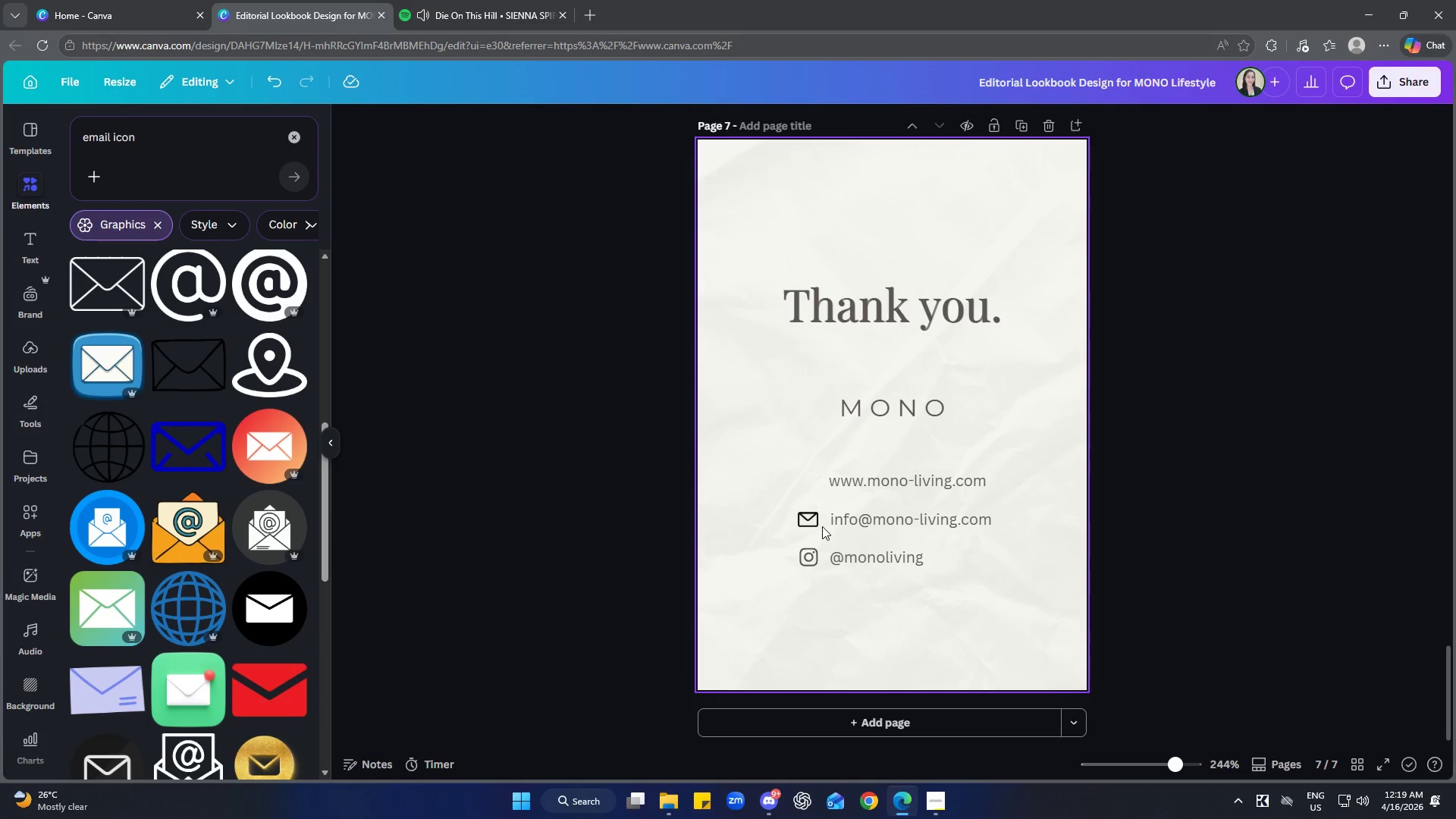 
left_click([813, 519])
 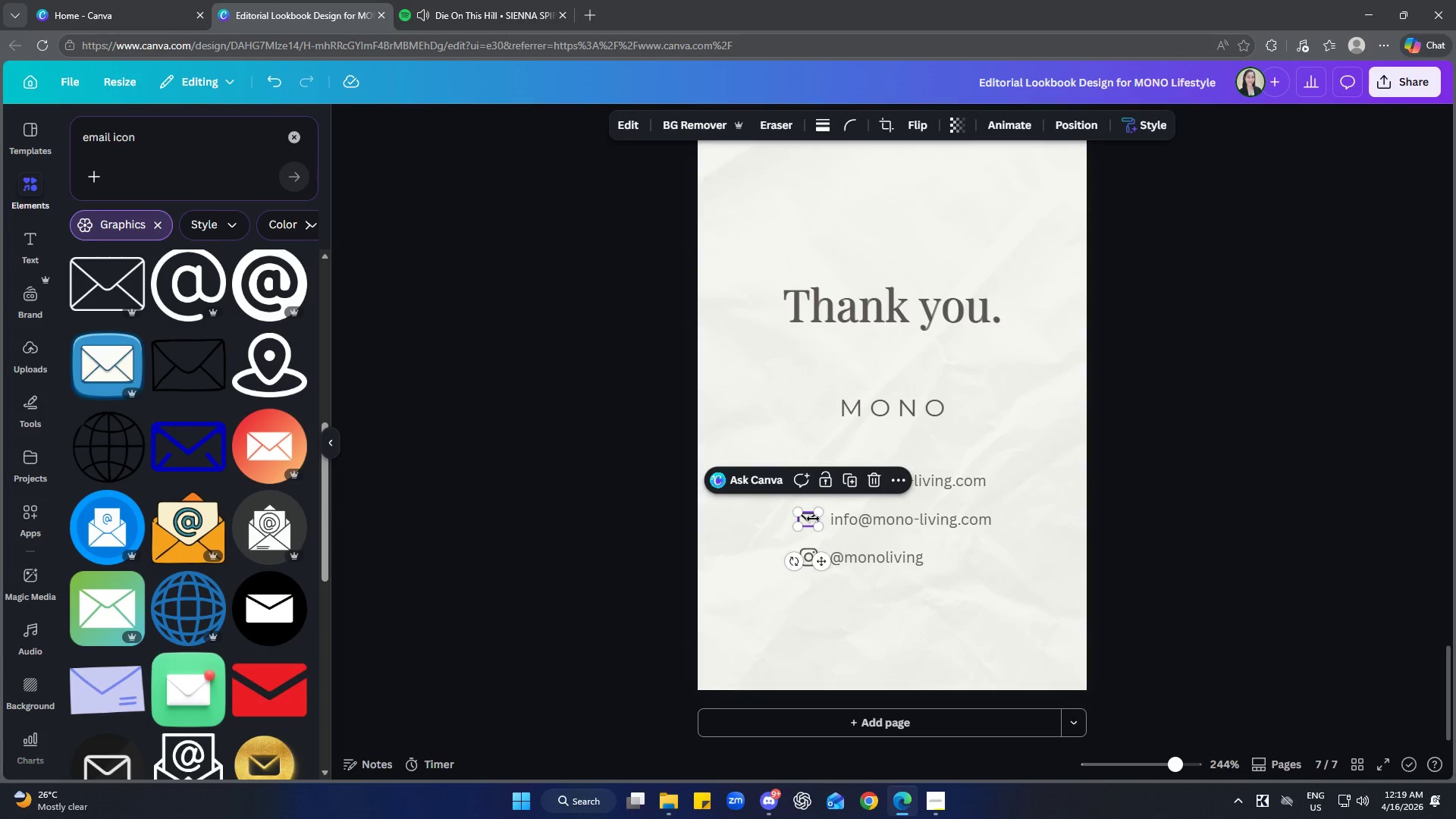 
key(Delete)
 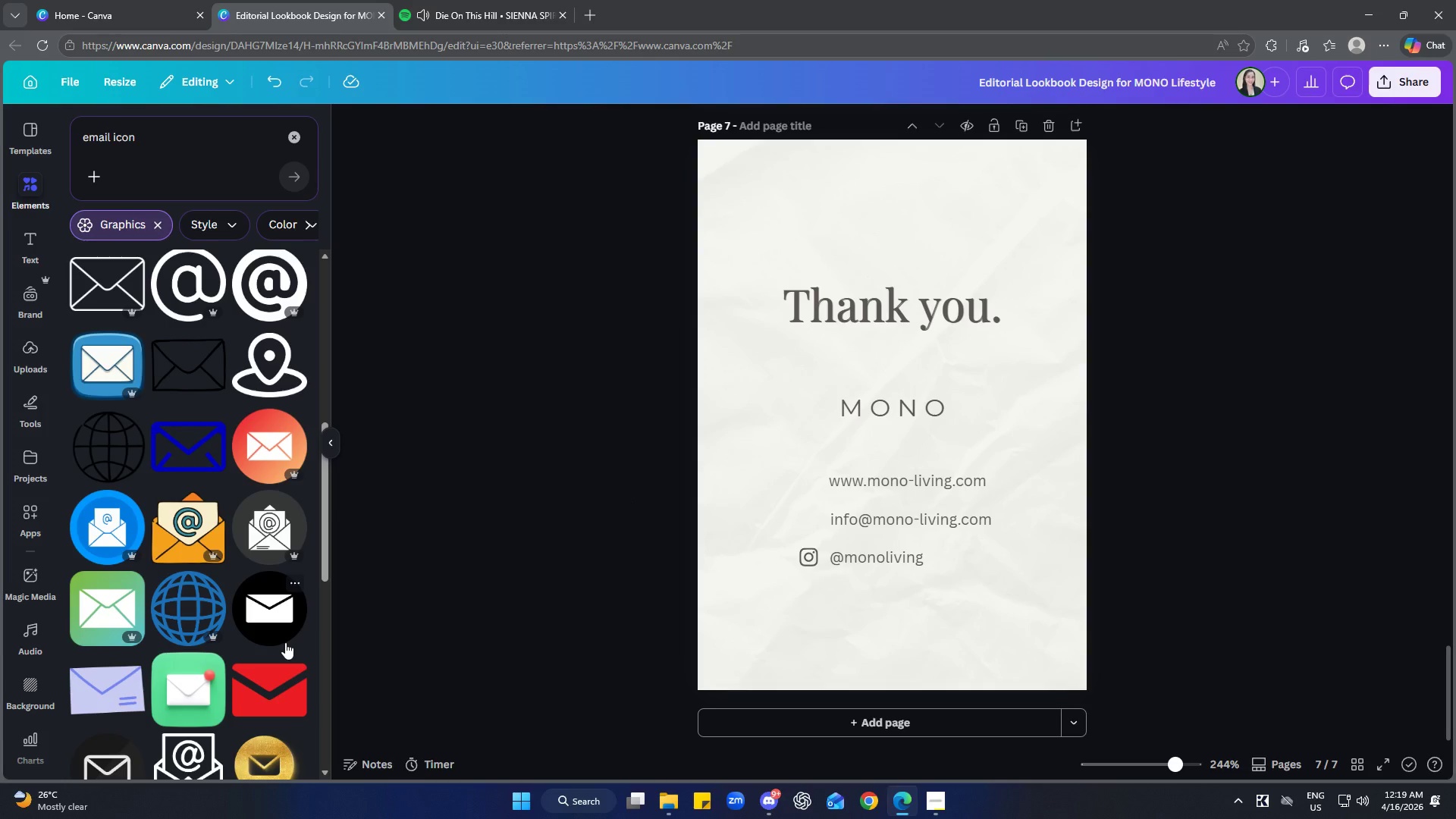 
scroll: coordinate [249, 555], scroll_direction: down, amount: 1.0
 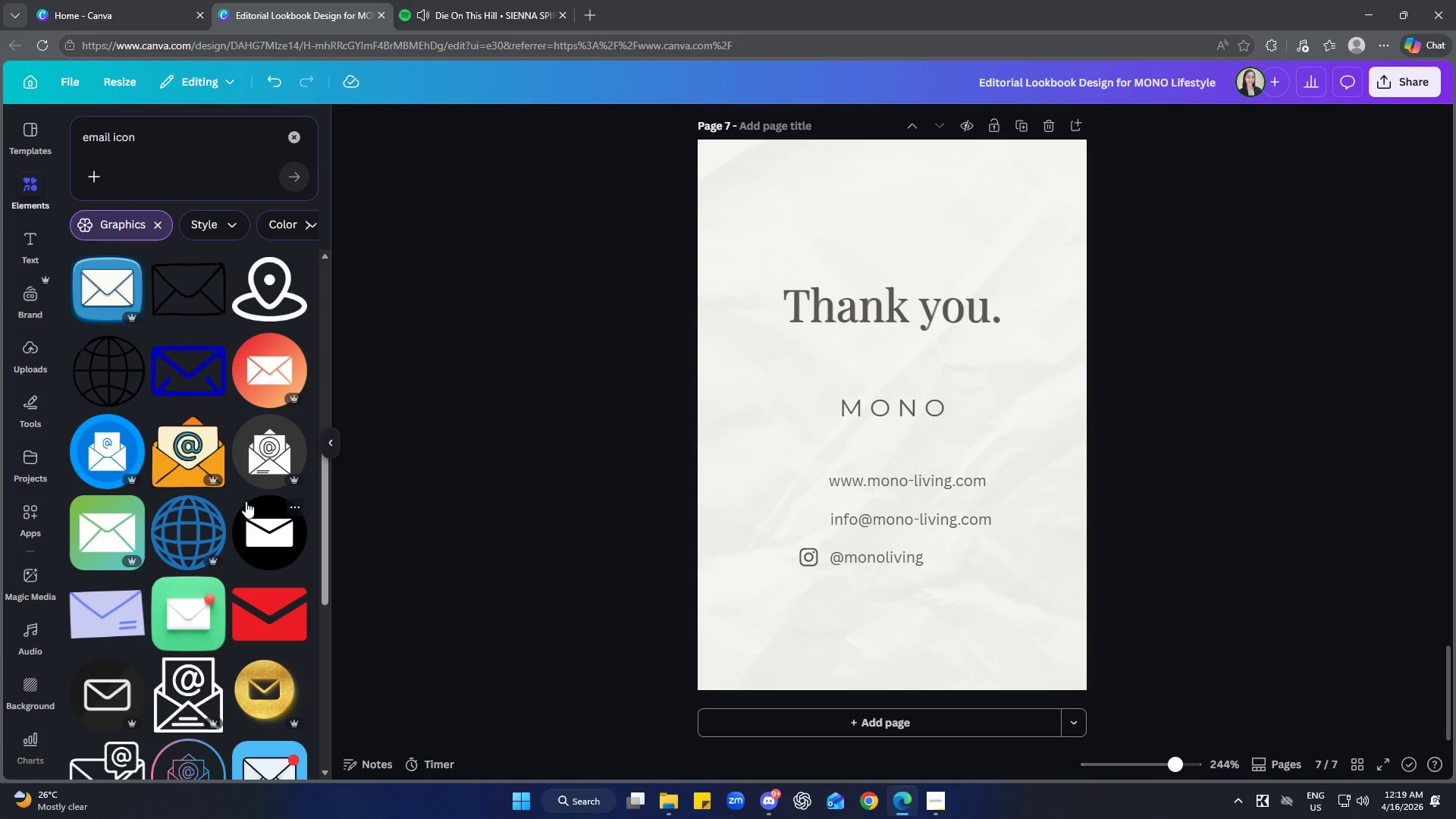 
wait(36.29)
 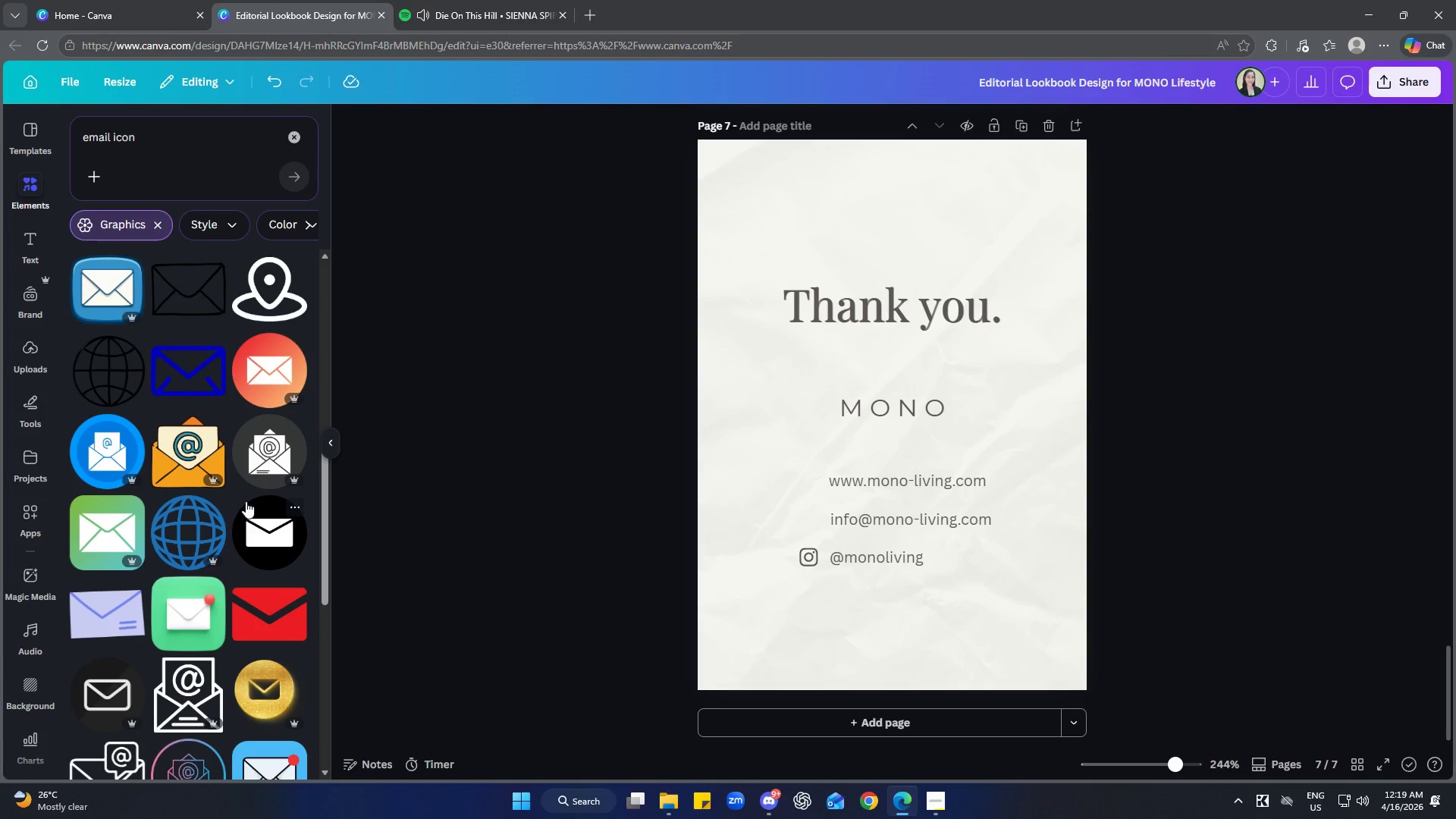 
scroll: coordinate [219, 480], scroll_direction: down, amount: 6.0
 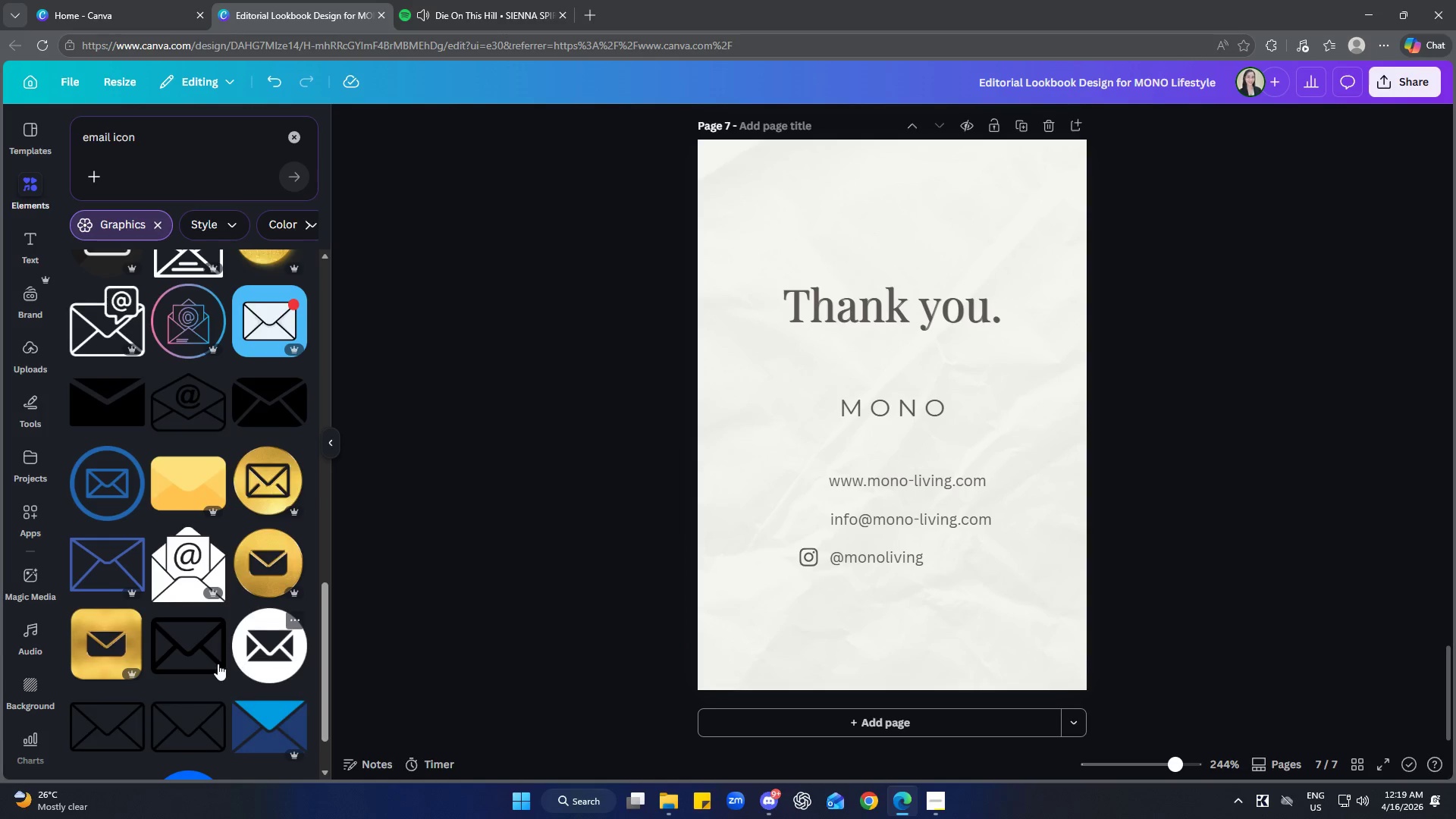 
left_click([209, 661])
 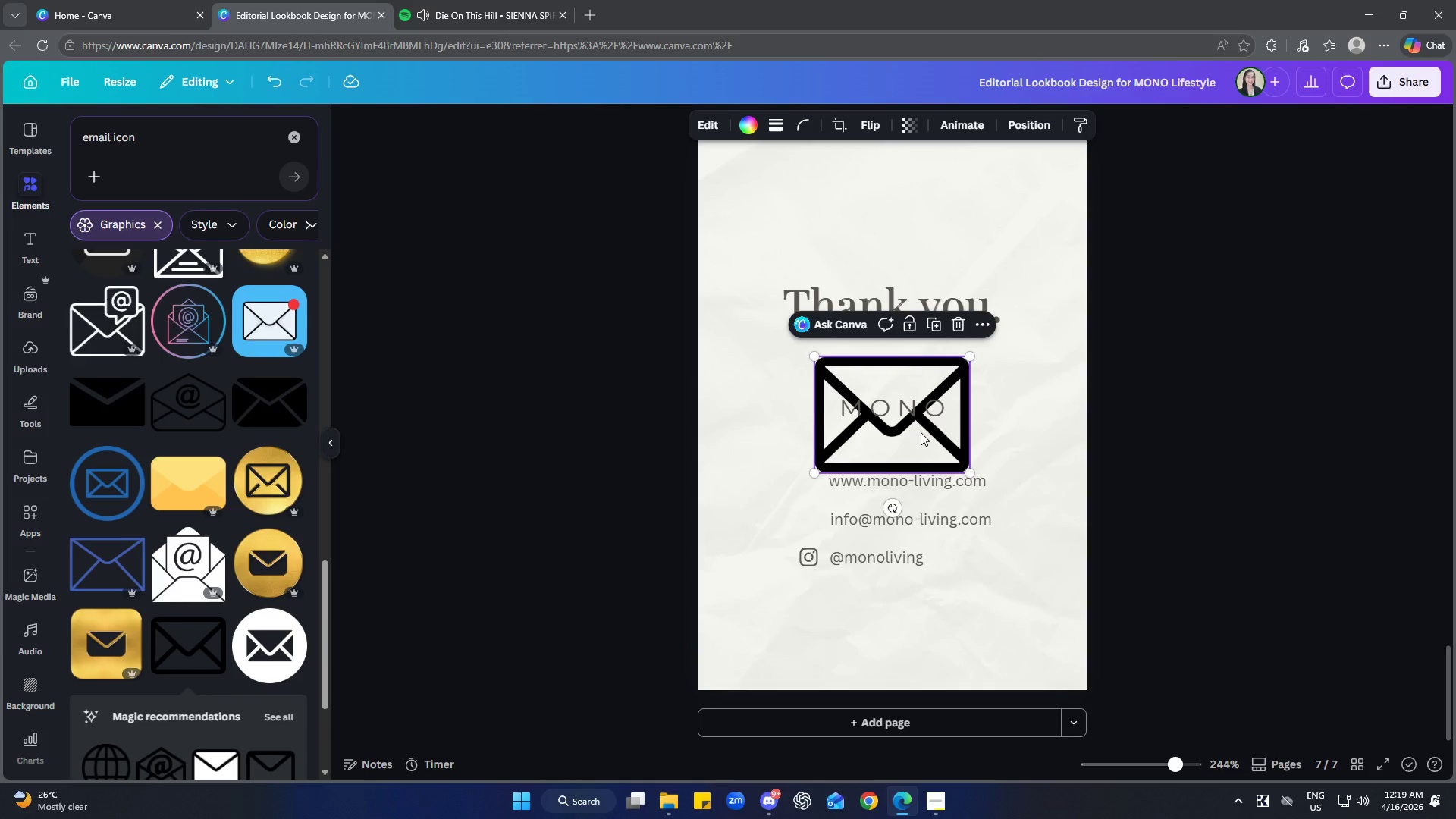 
left_click_drag(start_coordinate=[918, 430], to_coordinate=[839, 538])
 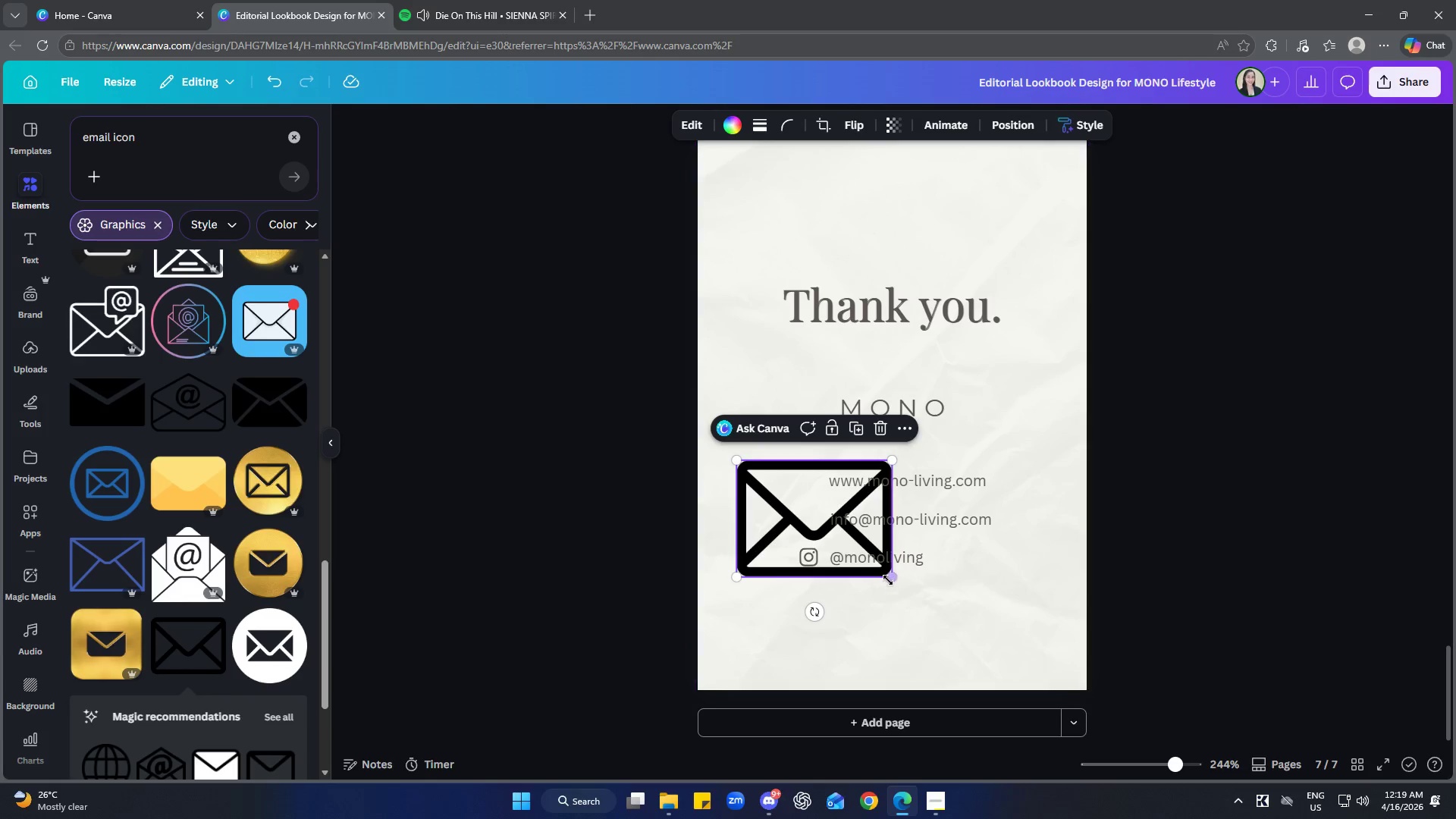 
left_click_drag(start_coordinate=[890, 579], to_coordinate=[772, 487])
 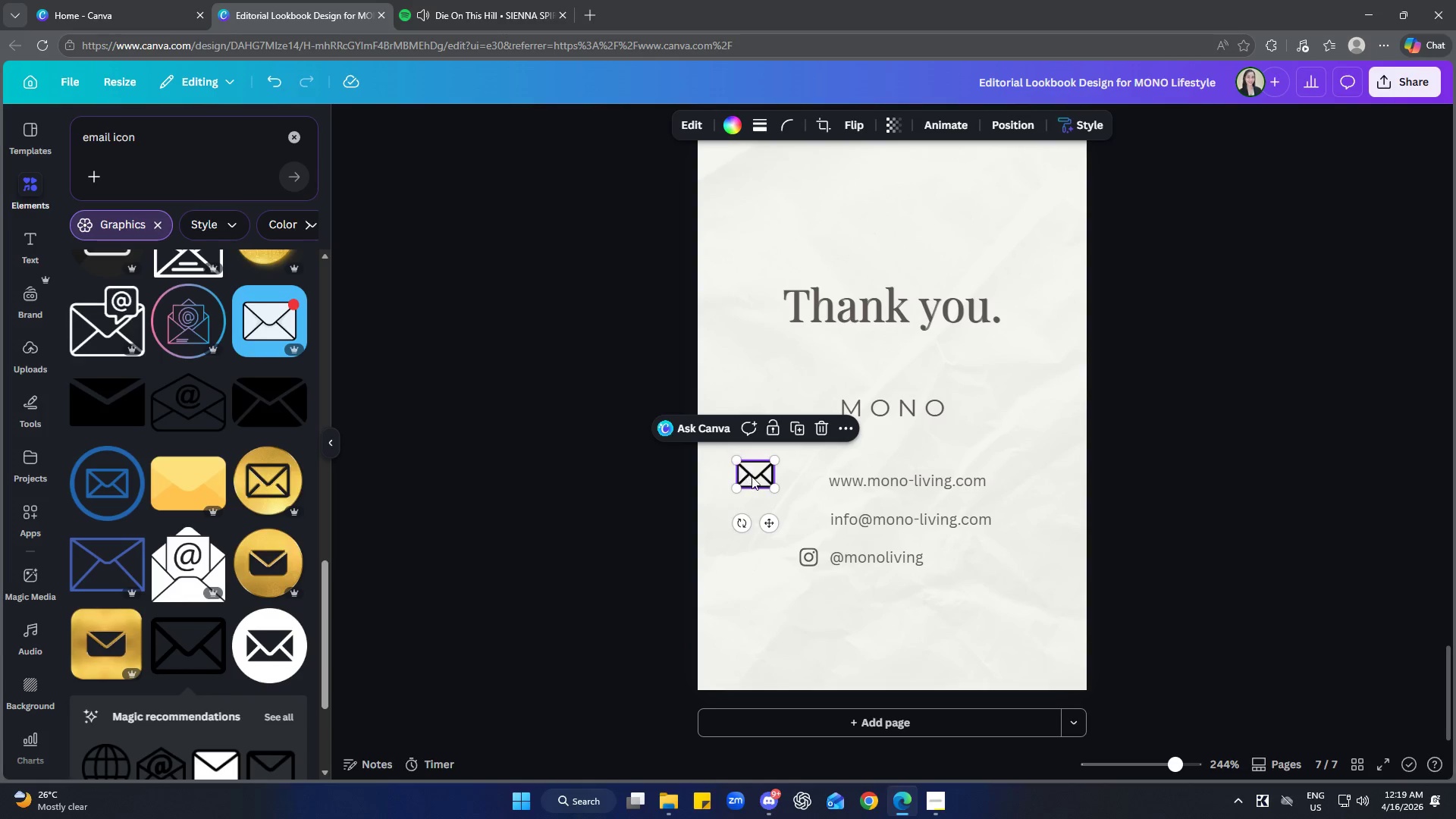 
left_click_drag(start_coordinate=[752, 476], to_coordinate=[795, 529])
 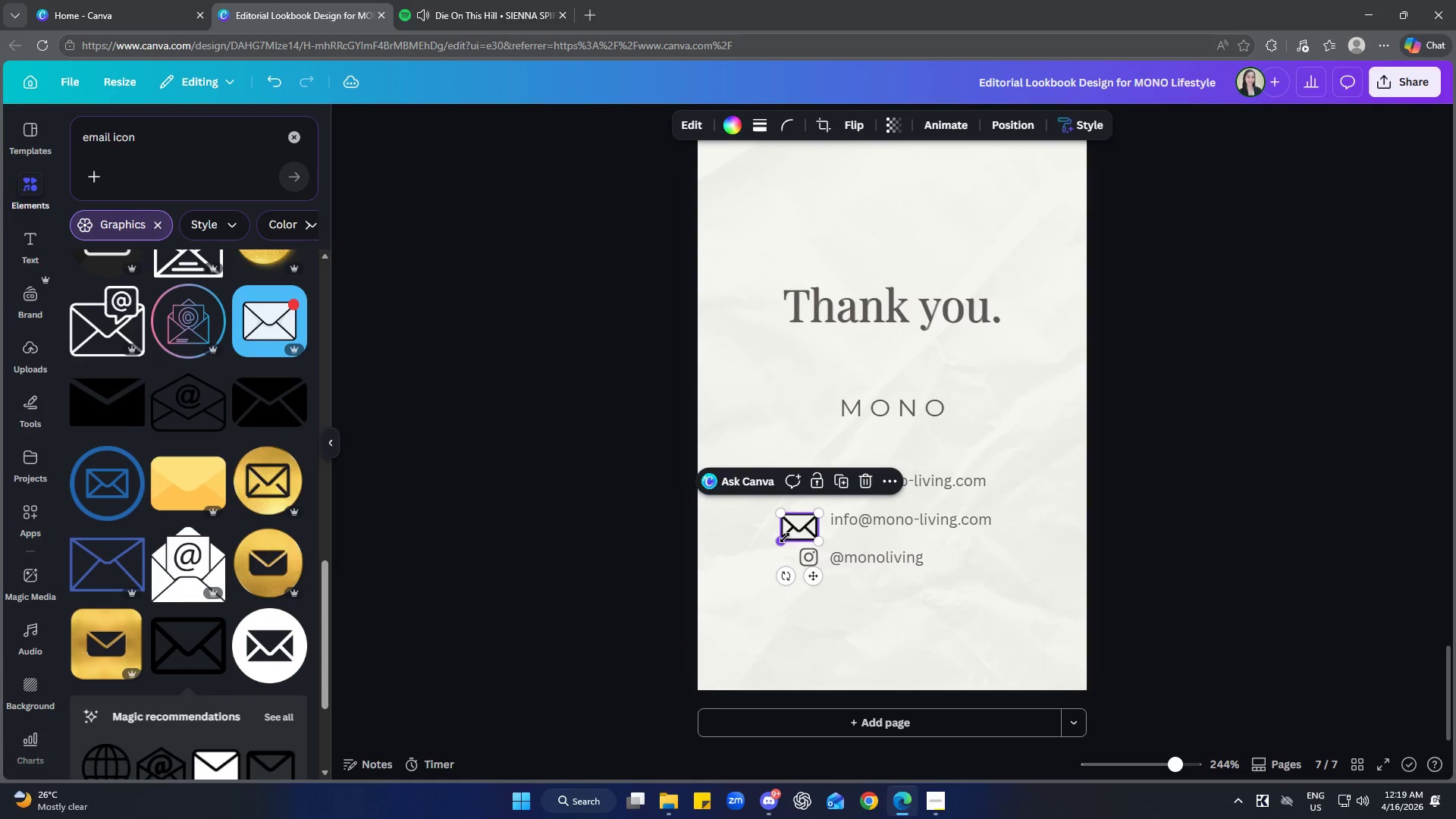 
left_click_drag(start_coordinate=[786, 544], to_coordinate=[797, 535])
 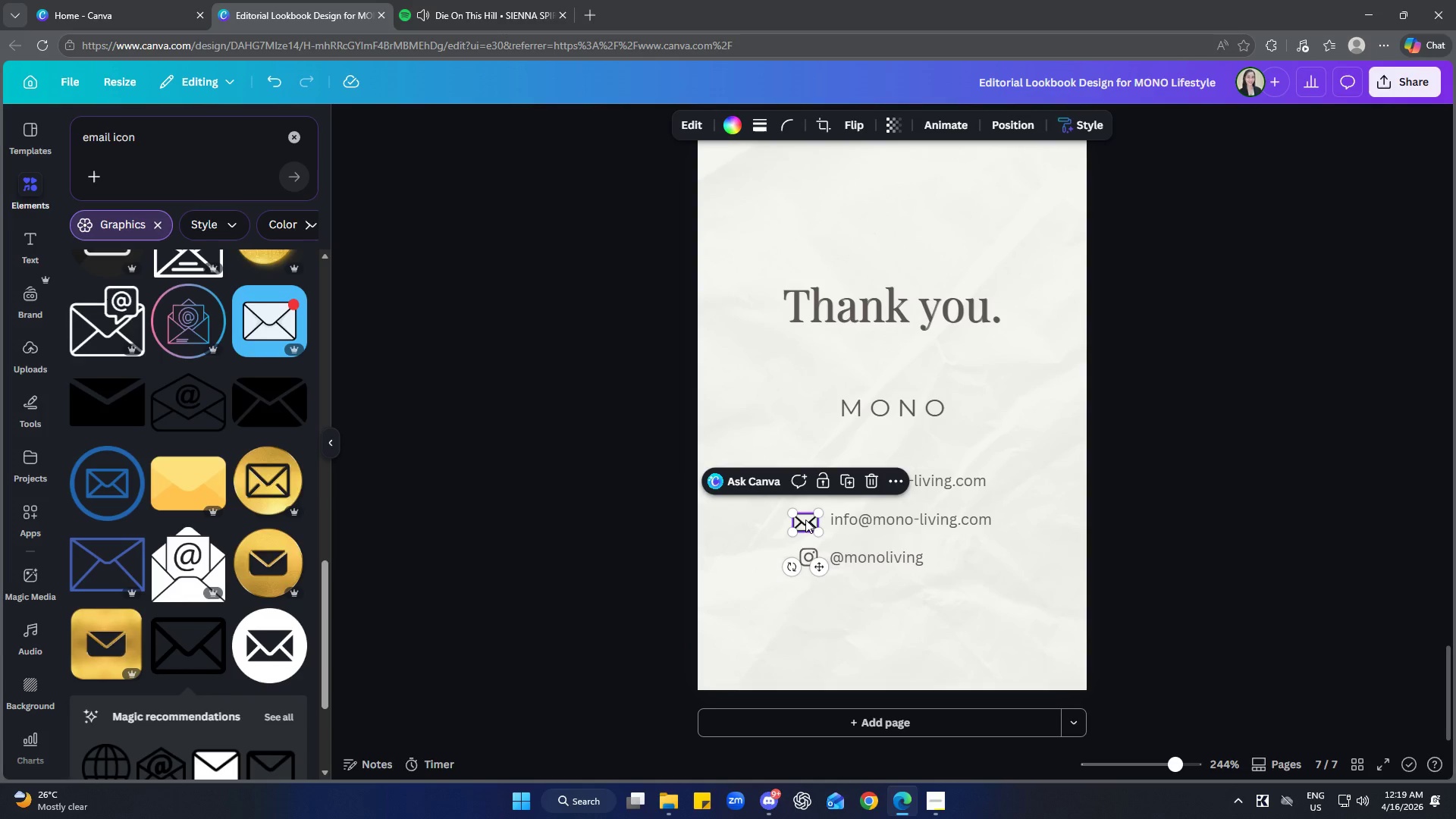 
left_click_drag(start_coordinate=[805, 519], to_coordinate=[807, 581])
 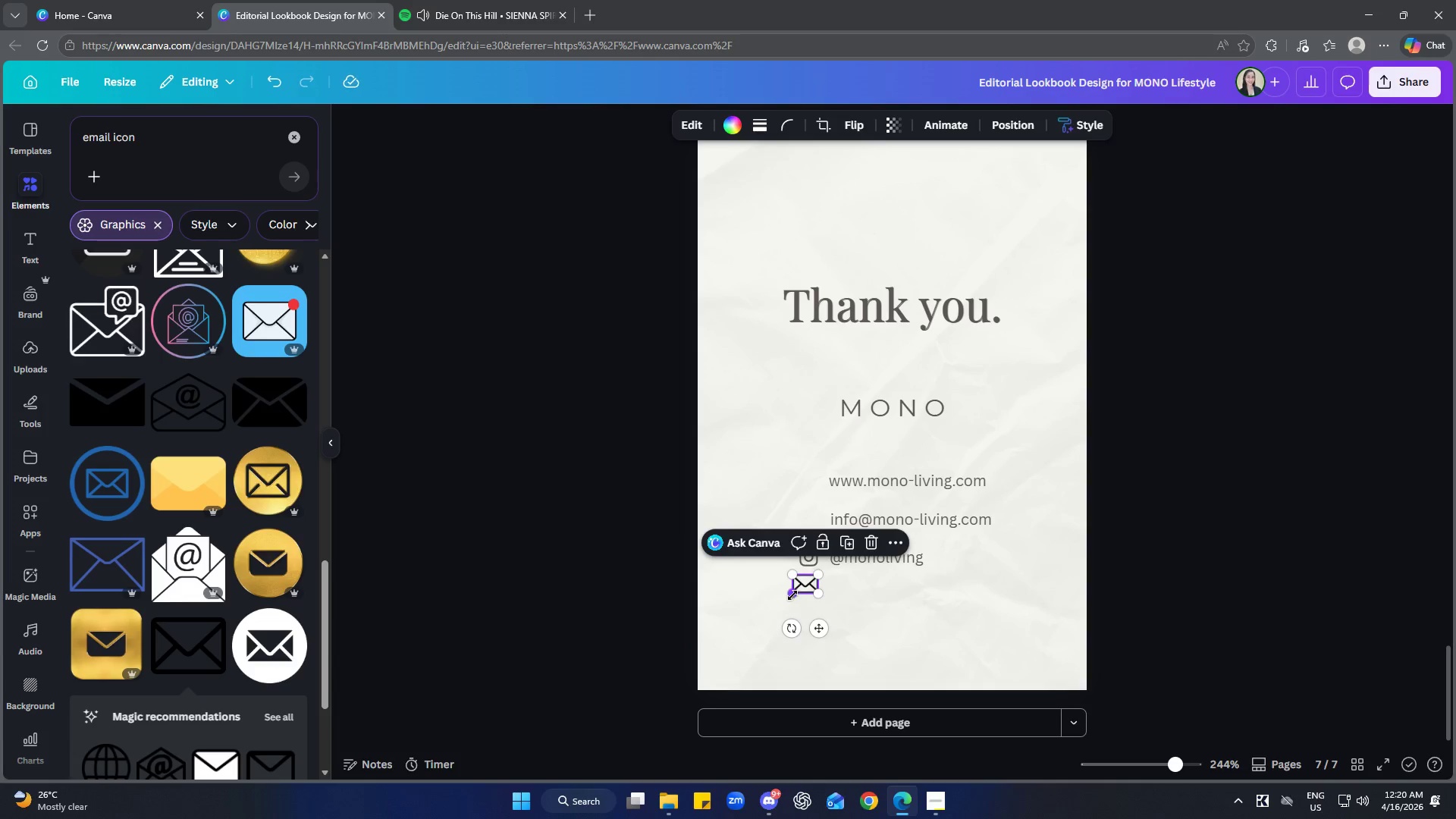 
left_click_drag(start_coordinate=[792, 585], to_coordinate=[795, 586])
 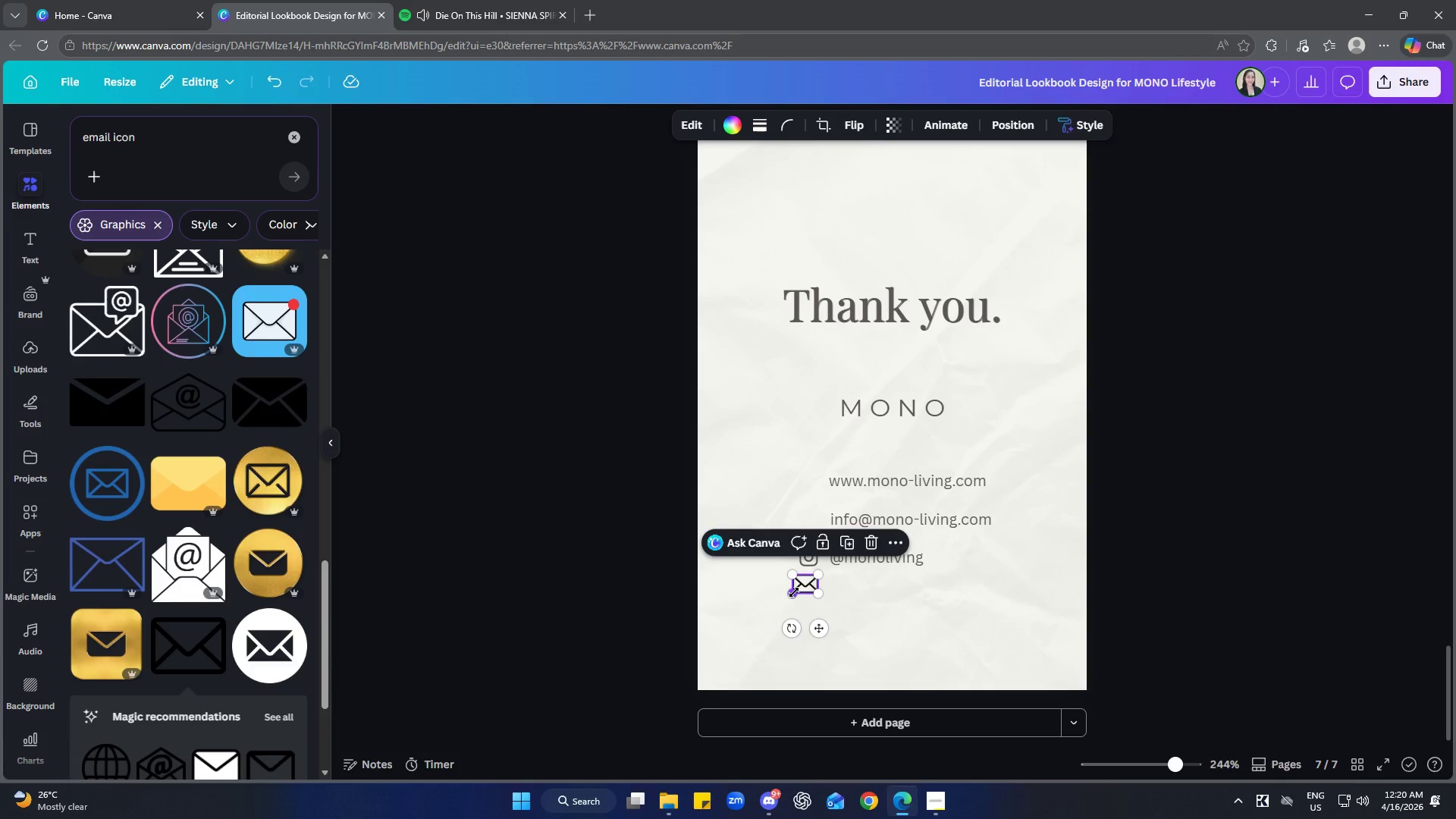 
left_click_drag(start_coordinate=[794, 592], to_coordinate=[799, 590])
 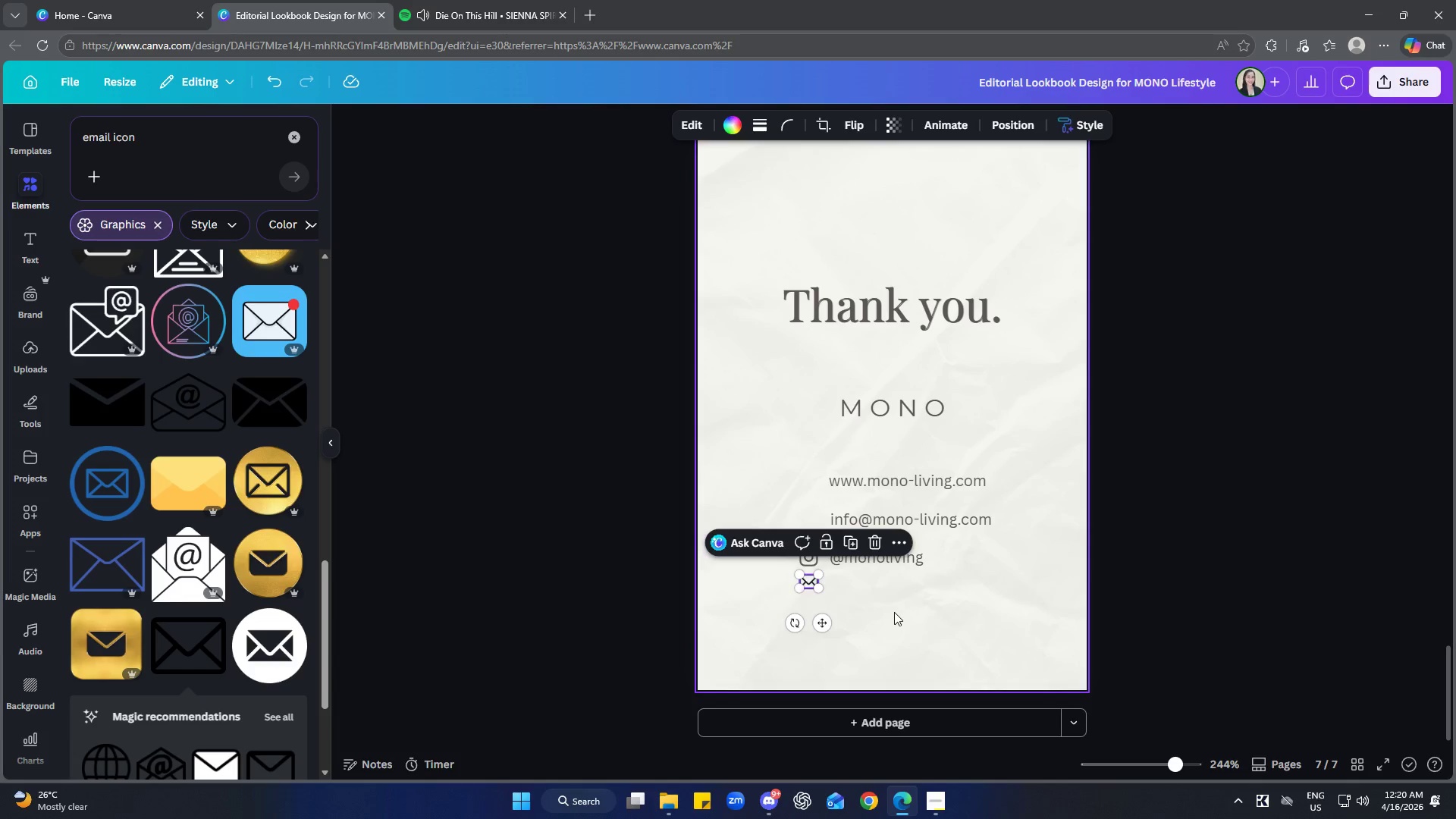 
left_click([894, 612])
 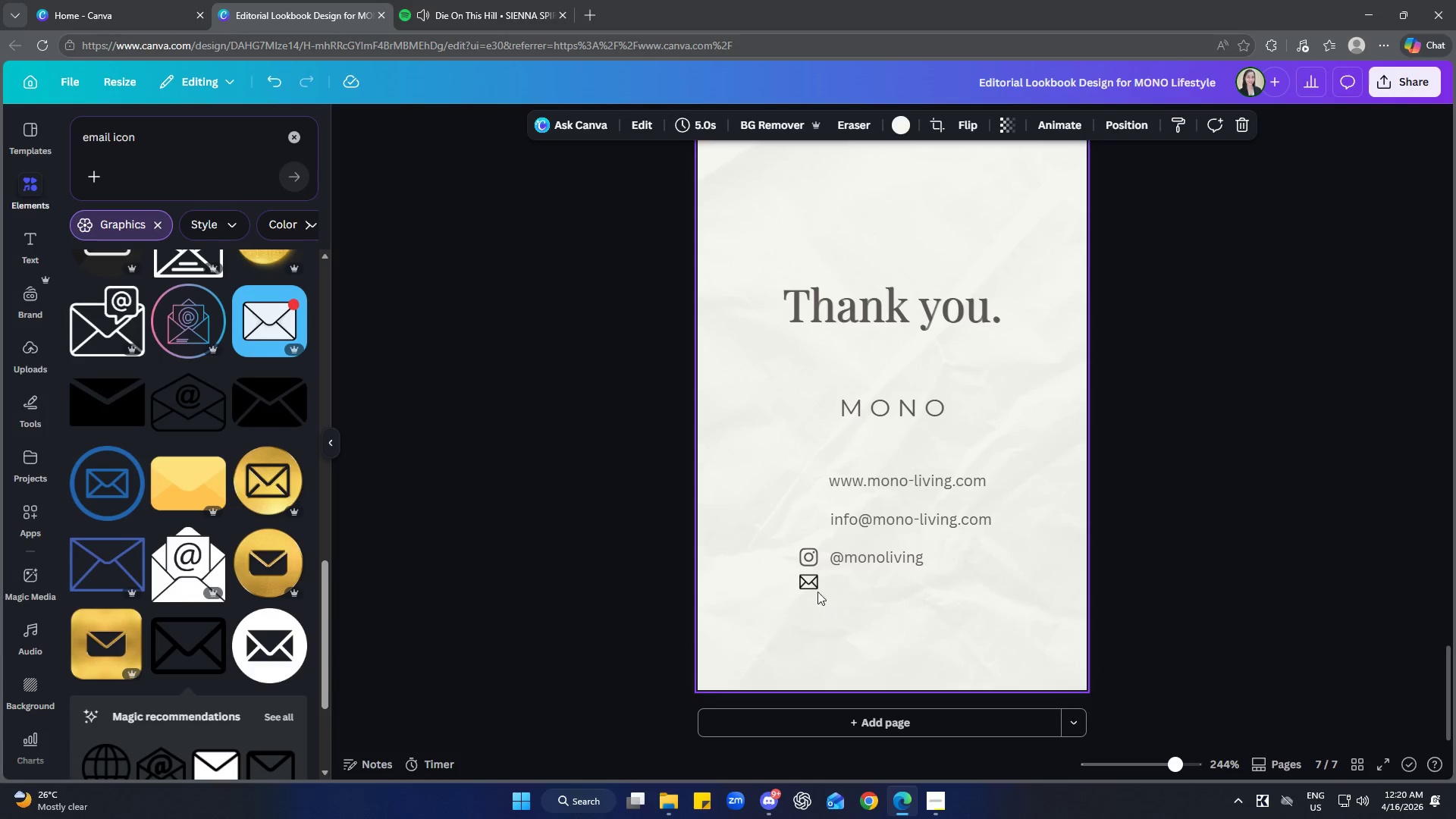 
left_click([815, 584])
 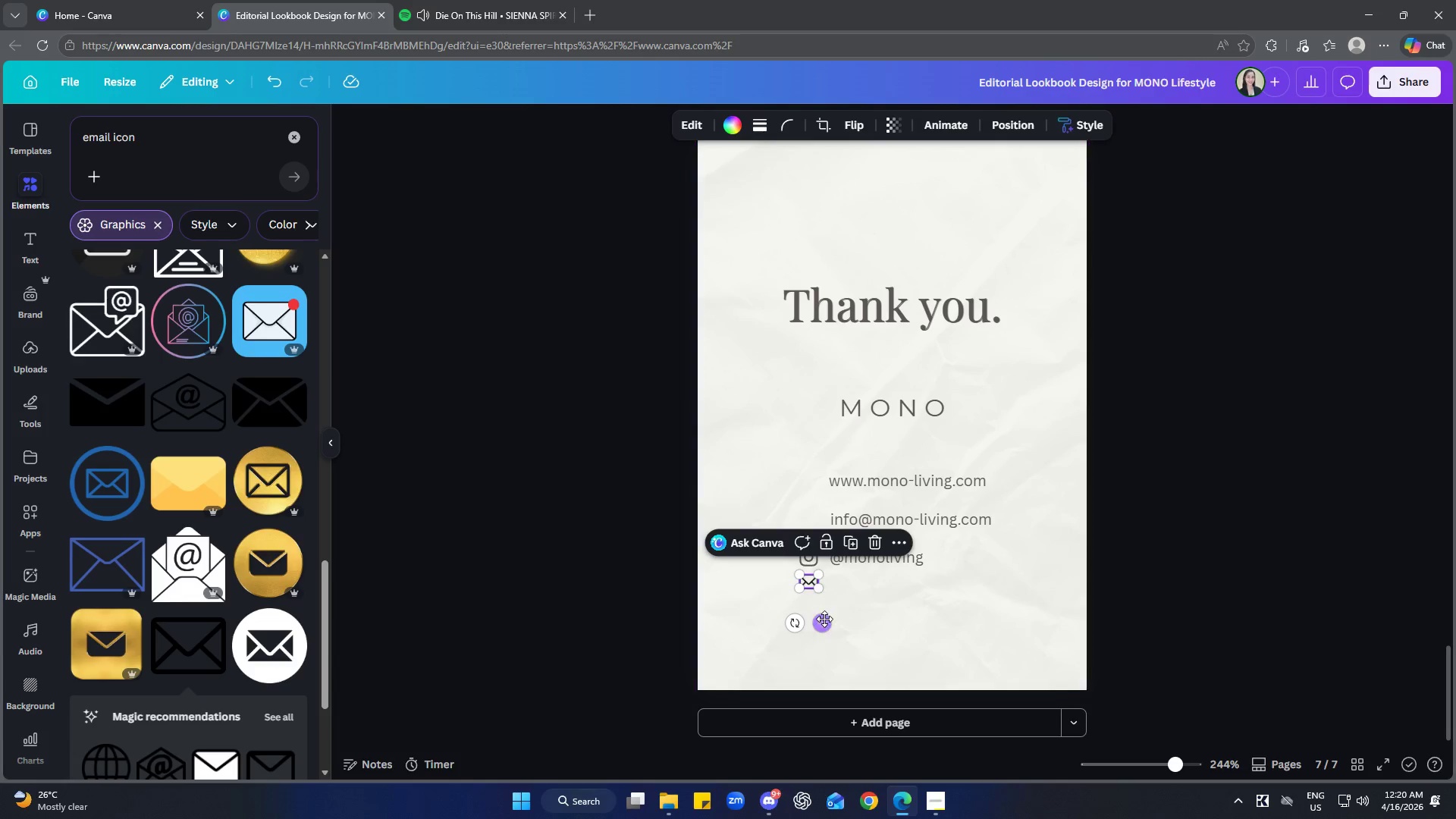 
left_click_drag(start_coordinate=[824, 620], to_coordinate=[825, 560])
 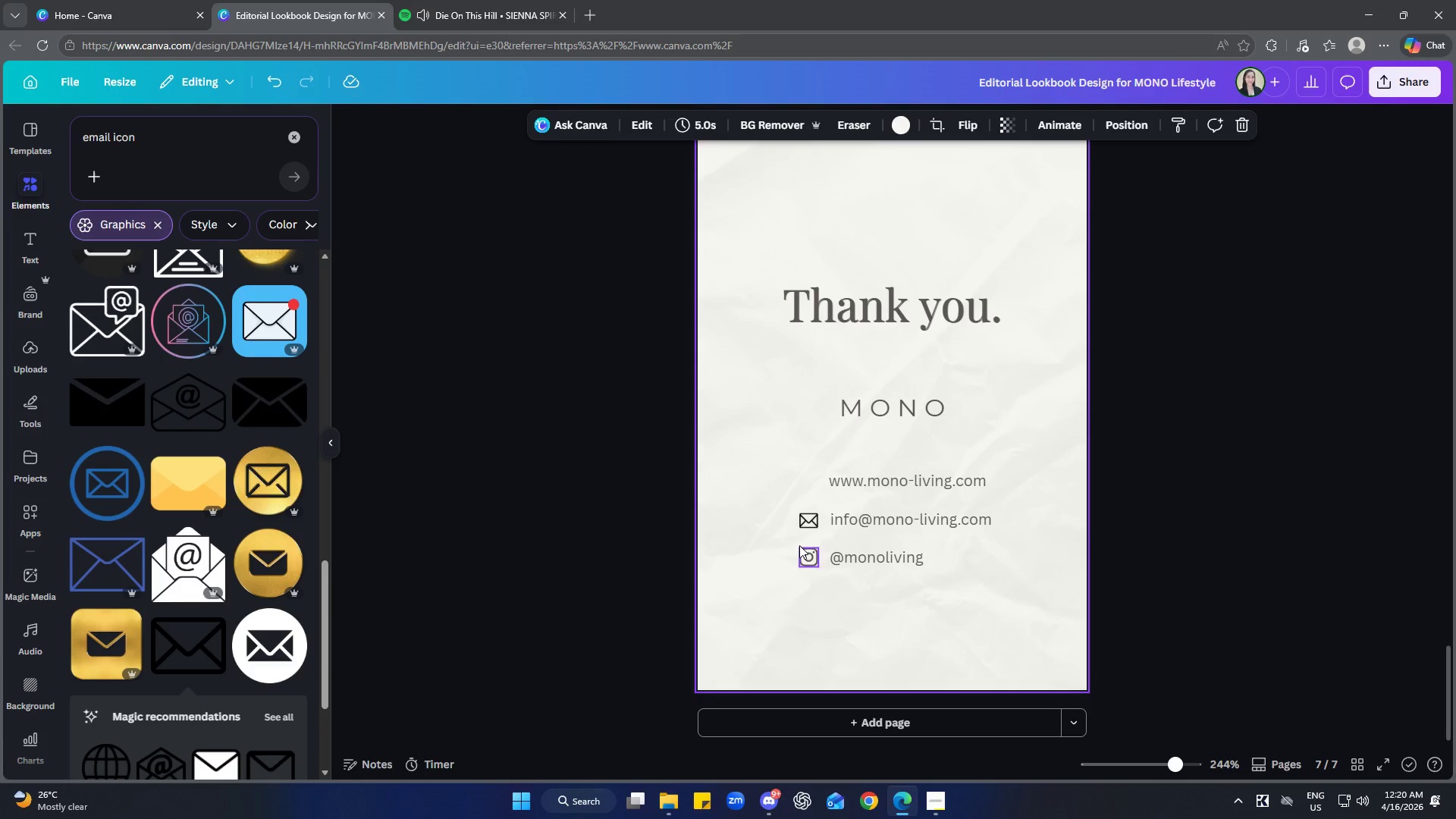 
left_click([811, 521])
 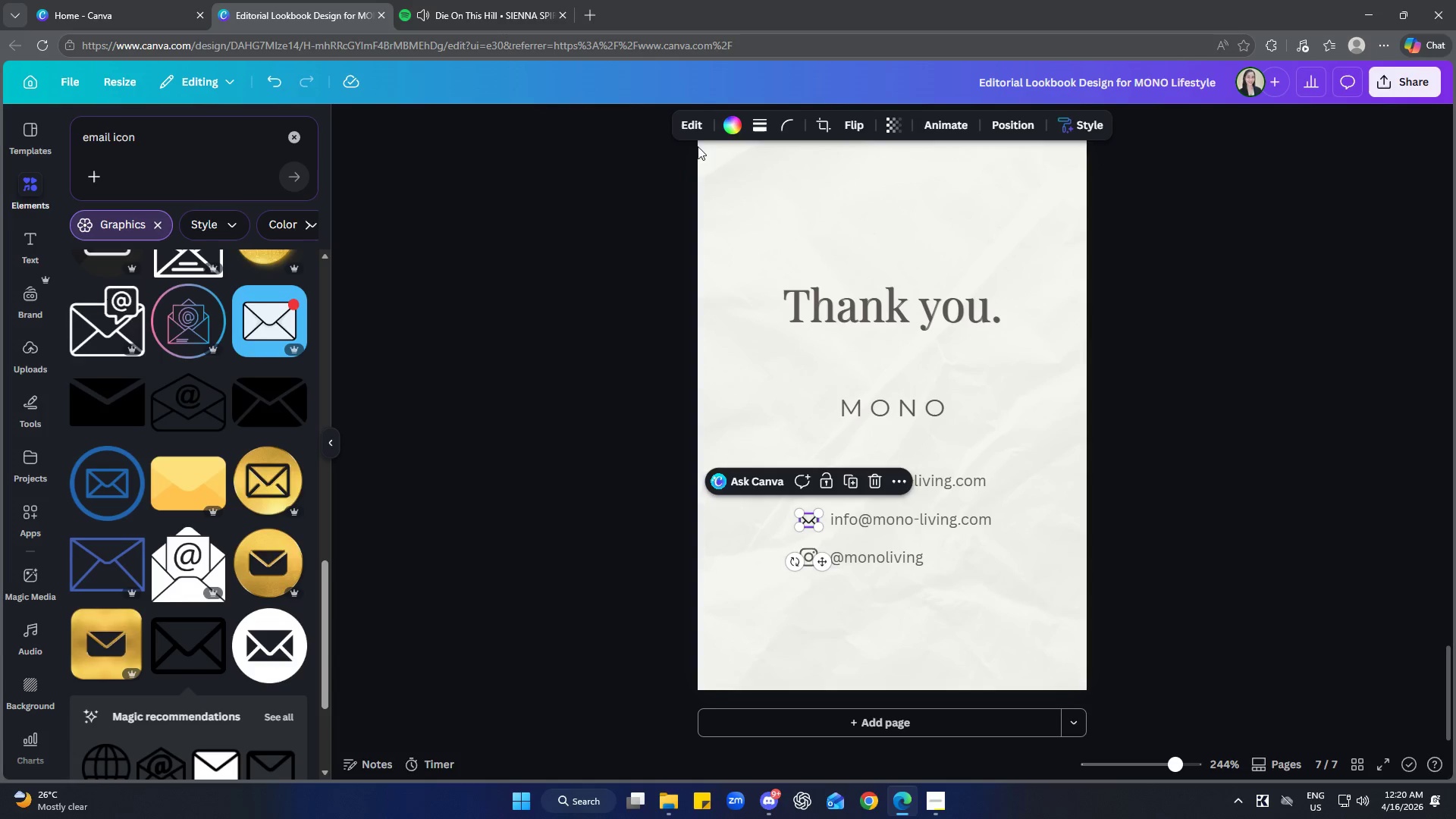 
left_click([731, 121])
 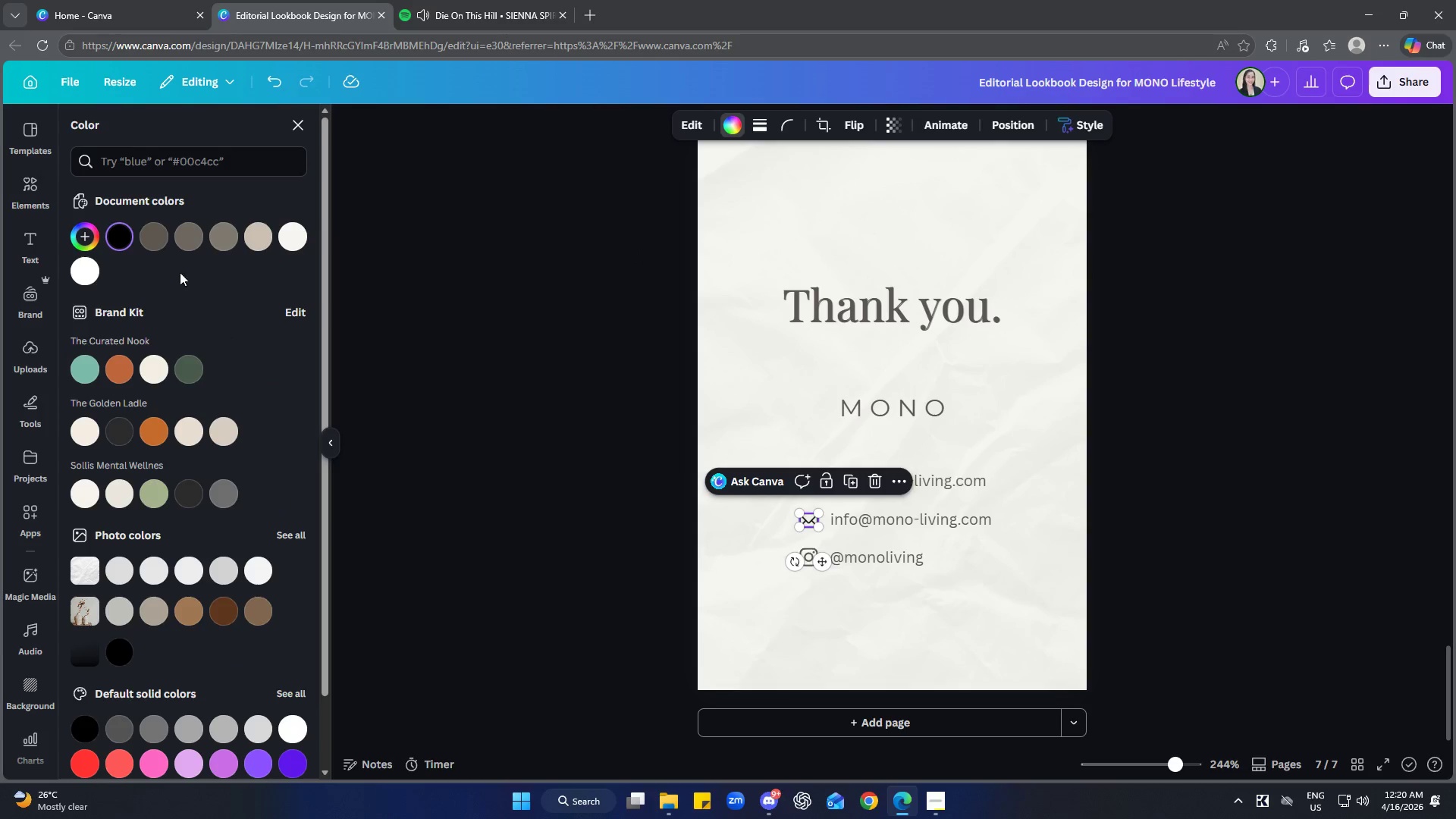 
left_click([158, 231])
 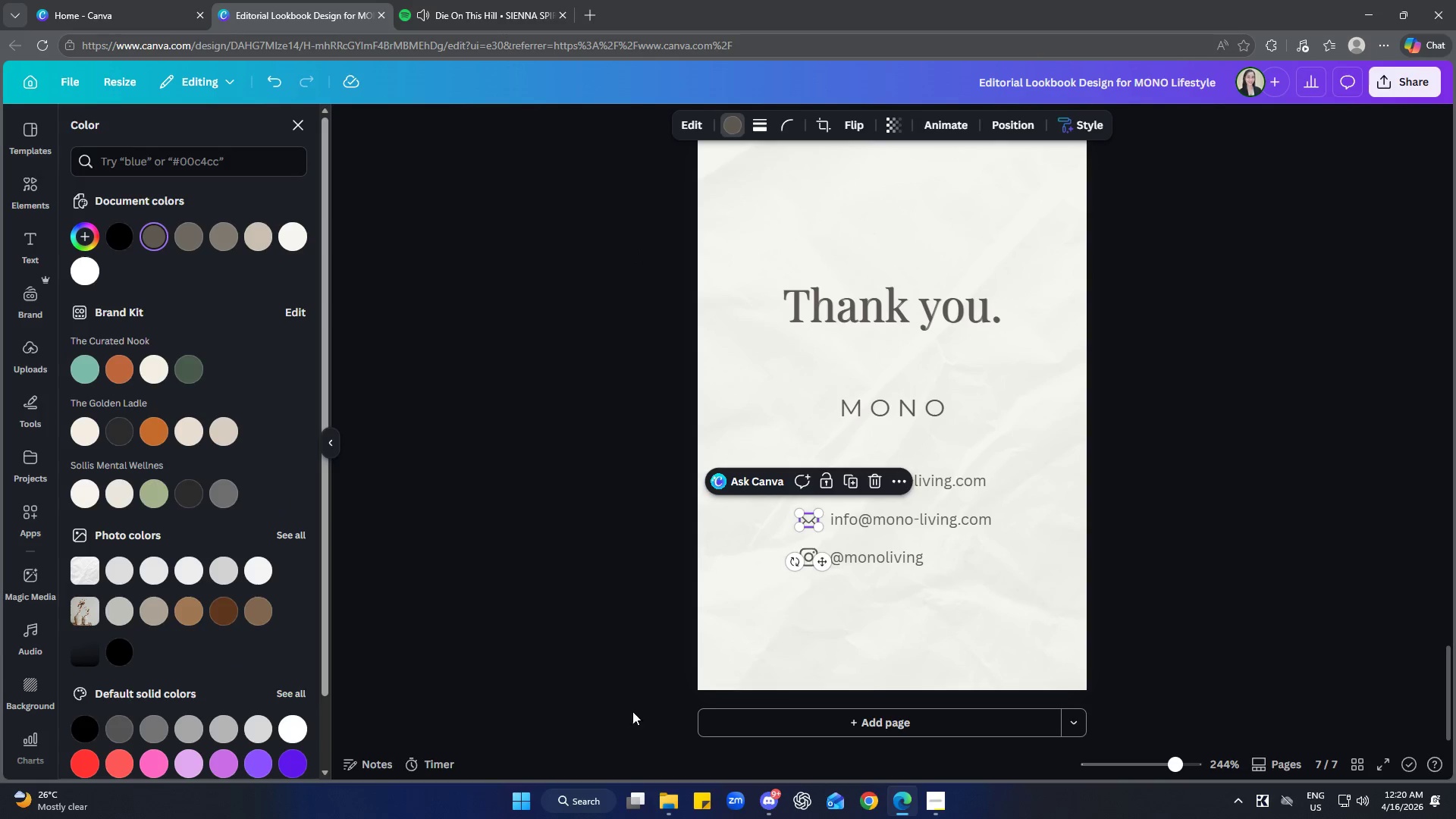 
left_click([886, 679])
 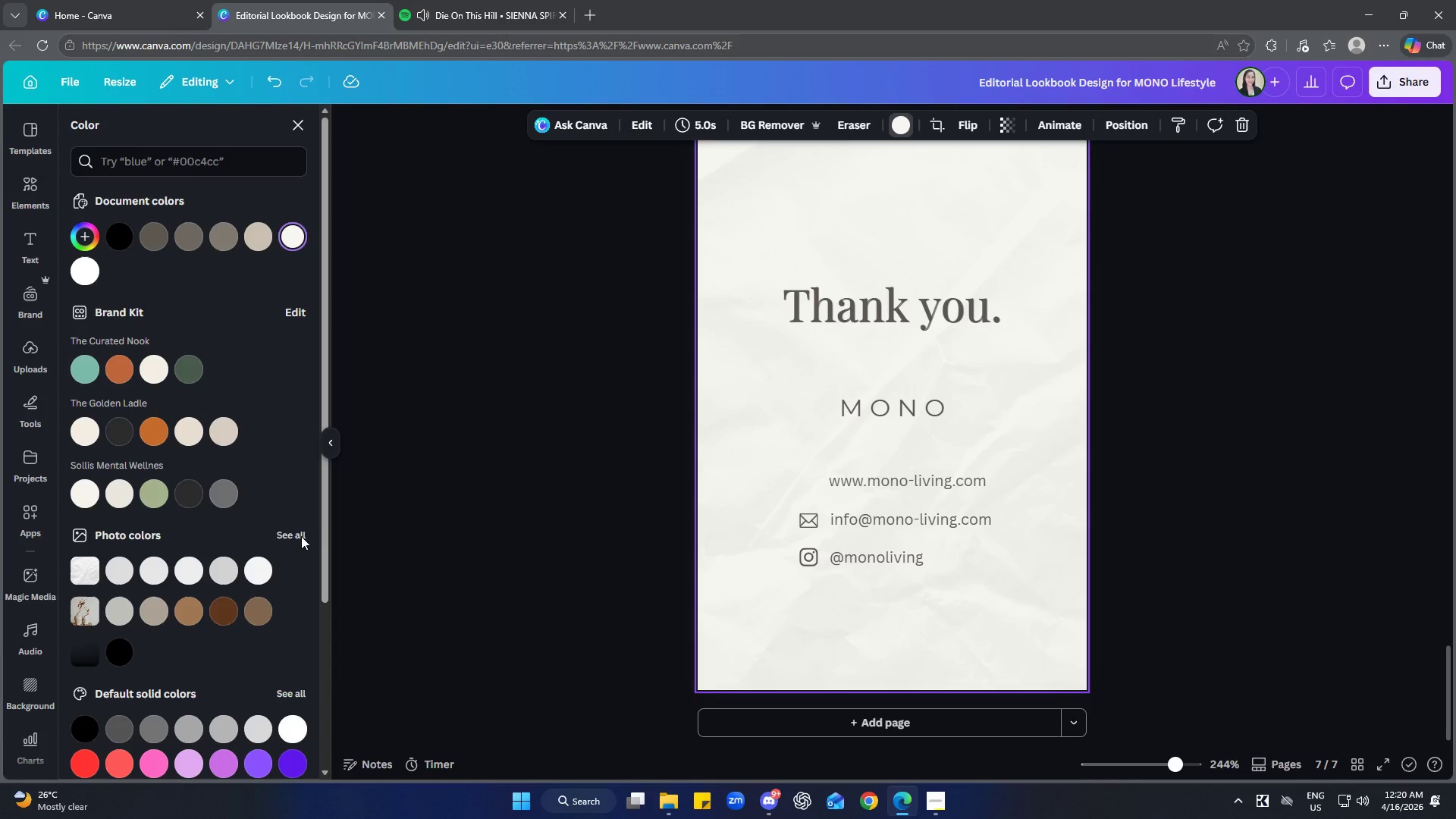 
scroll: coordinate [213, 421], scroll_direction: up, amount: 1.0
 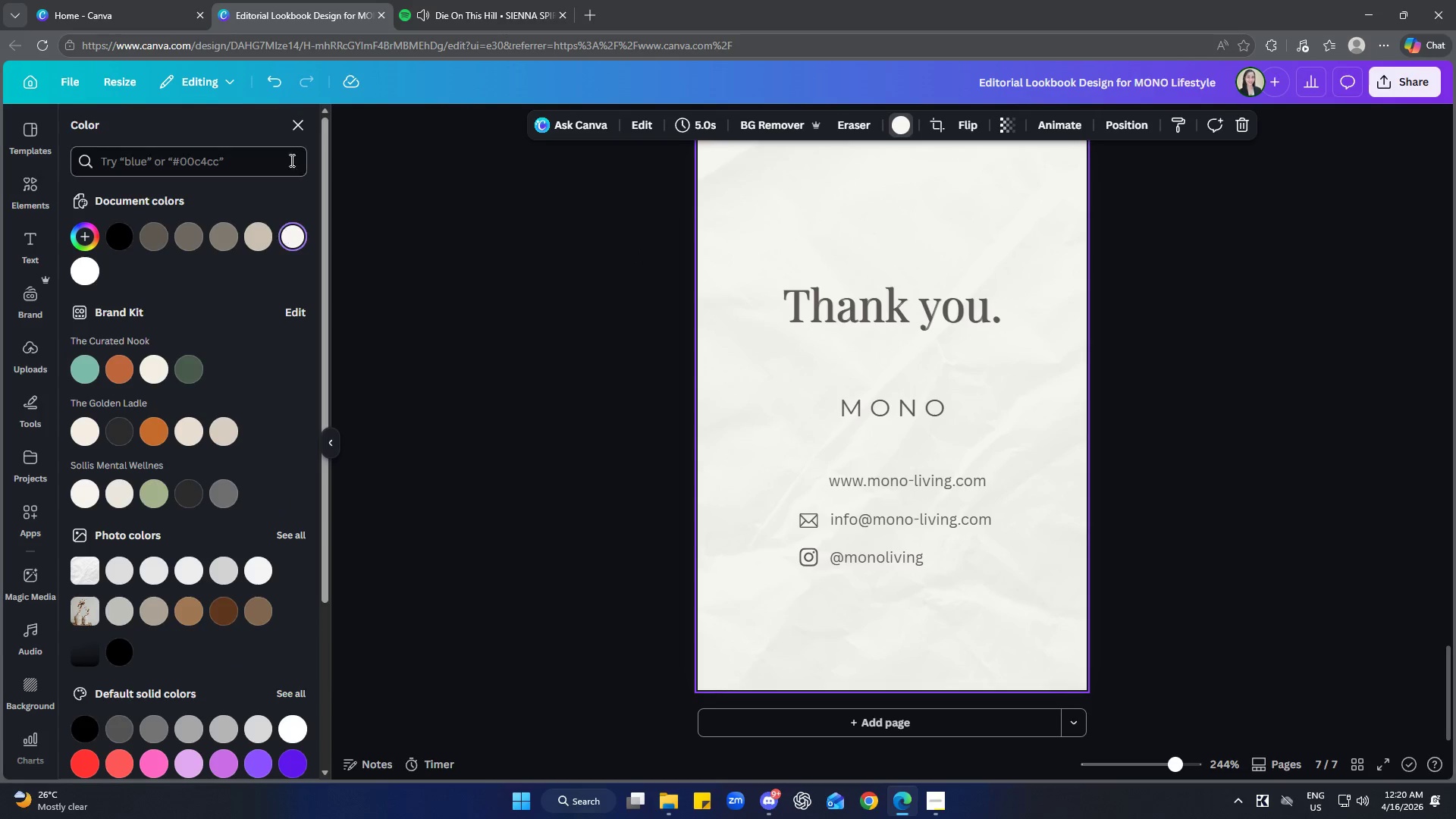 
left_click([298, 129])
 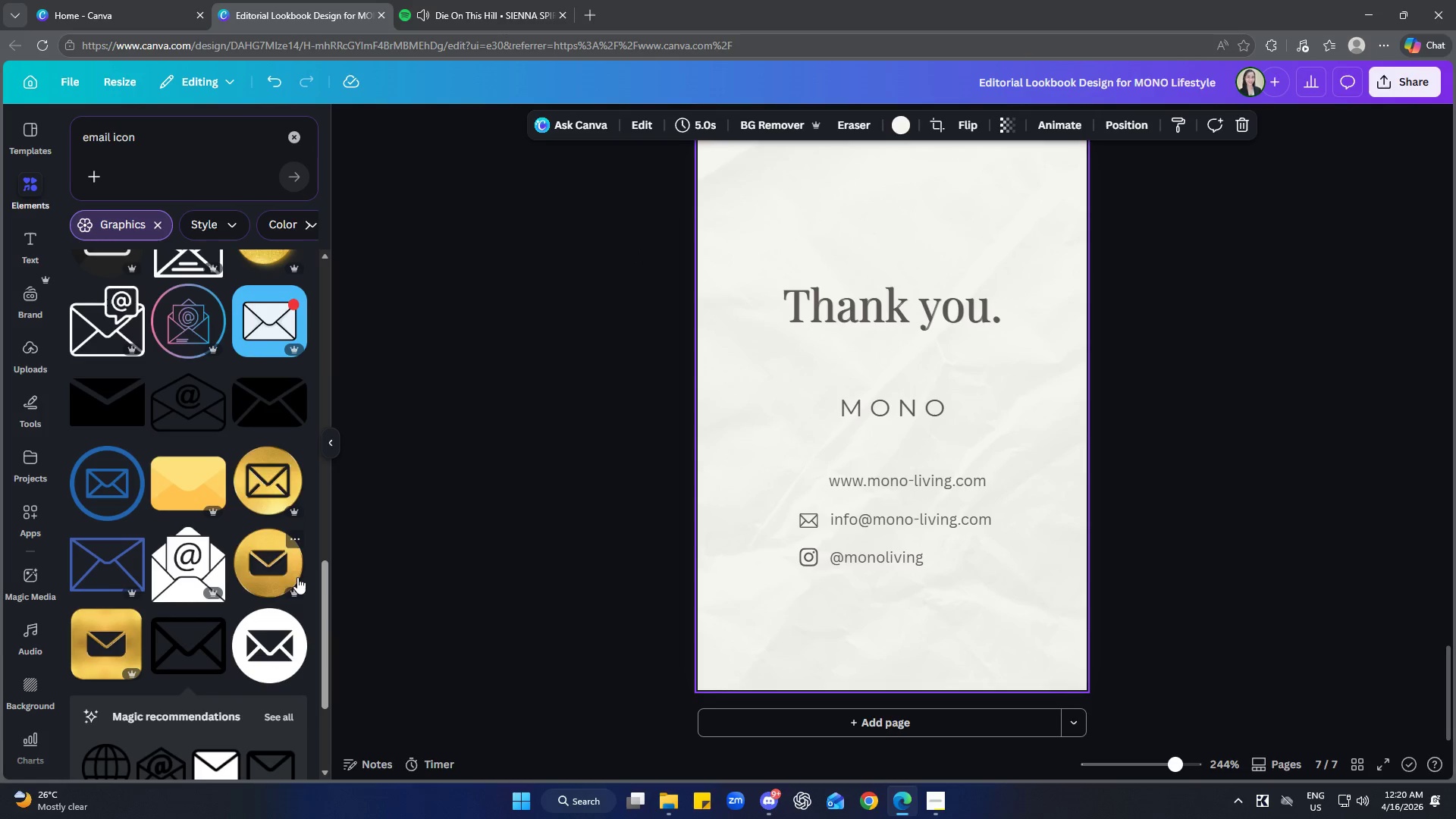 
scroll: coordinate [193, 573], scroll_direction: up, amount: 7.0
 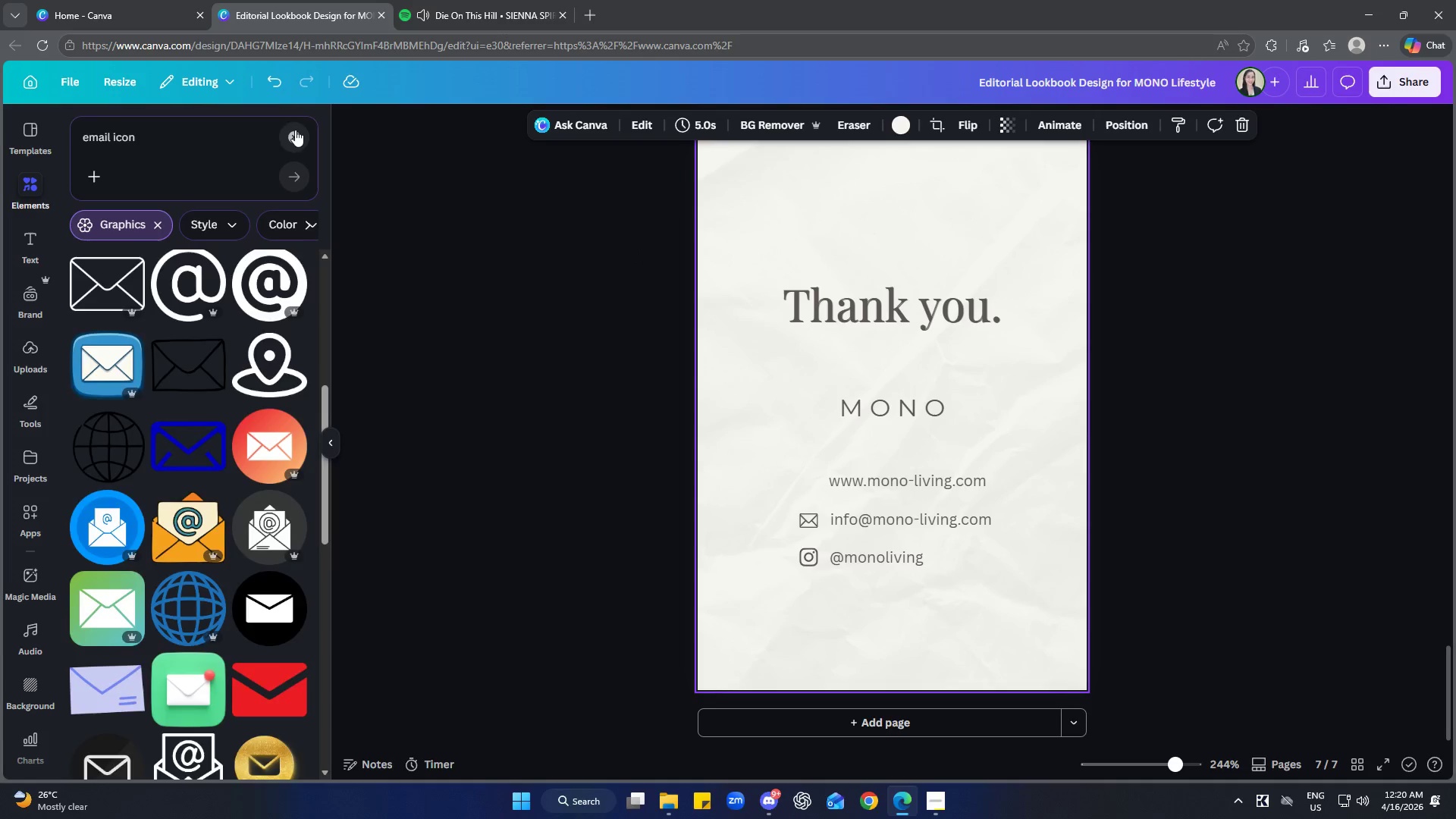 
double_click([225, 137])
 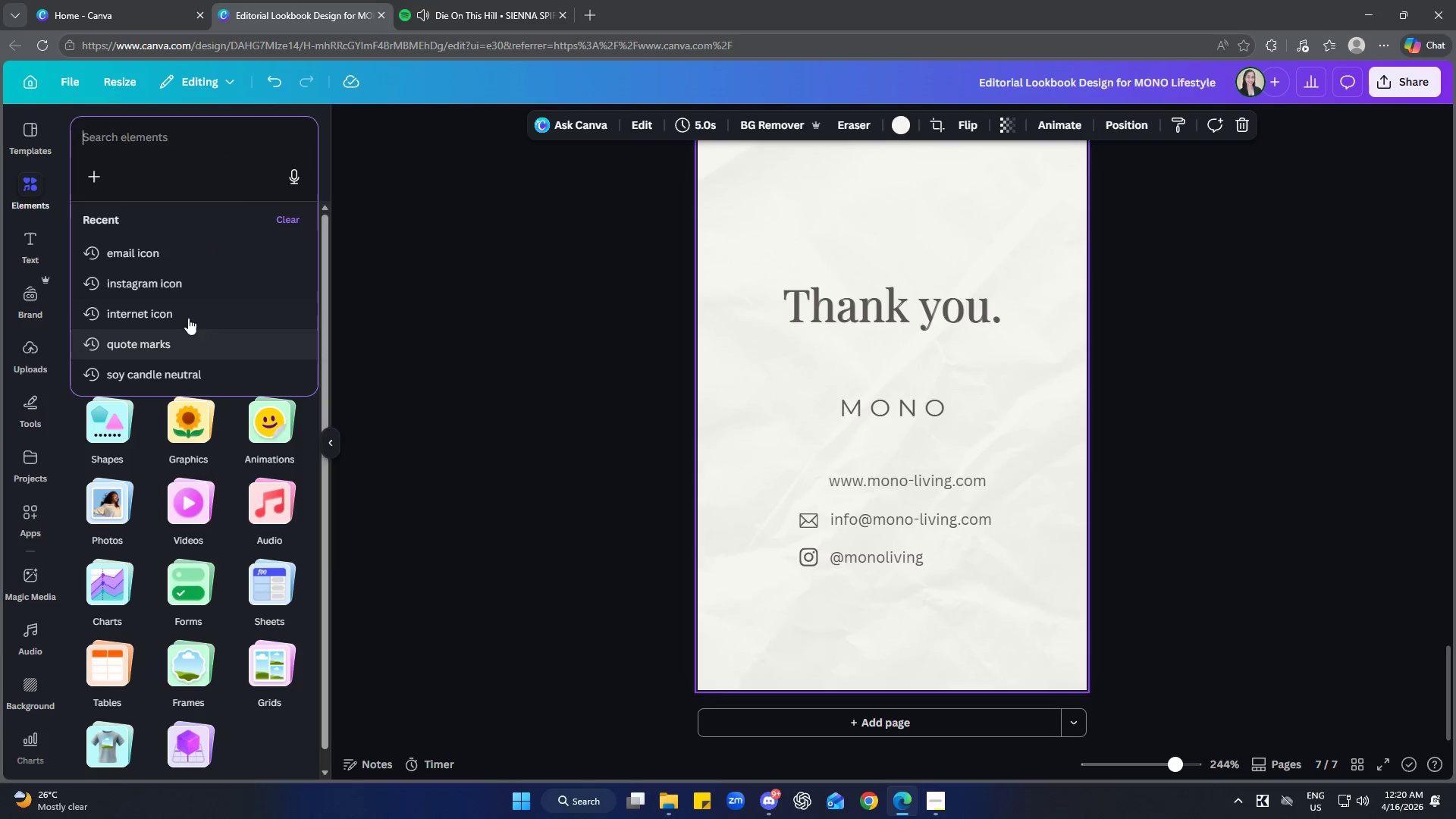 
left_click([182, 303])
 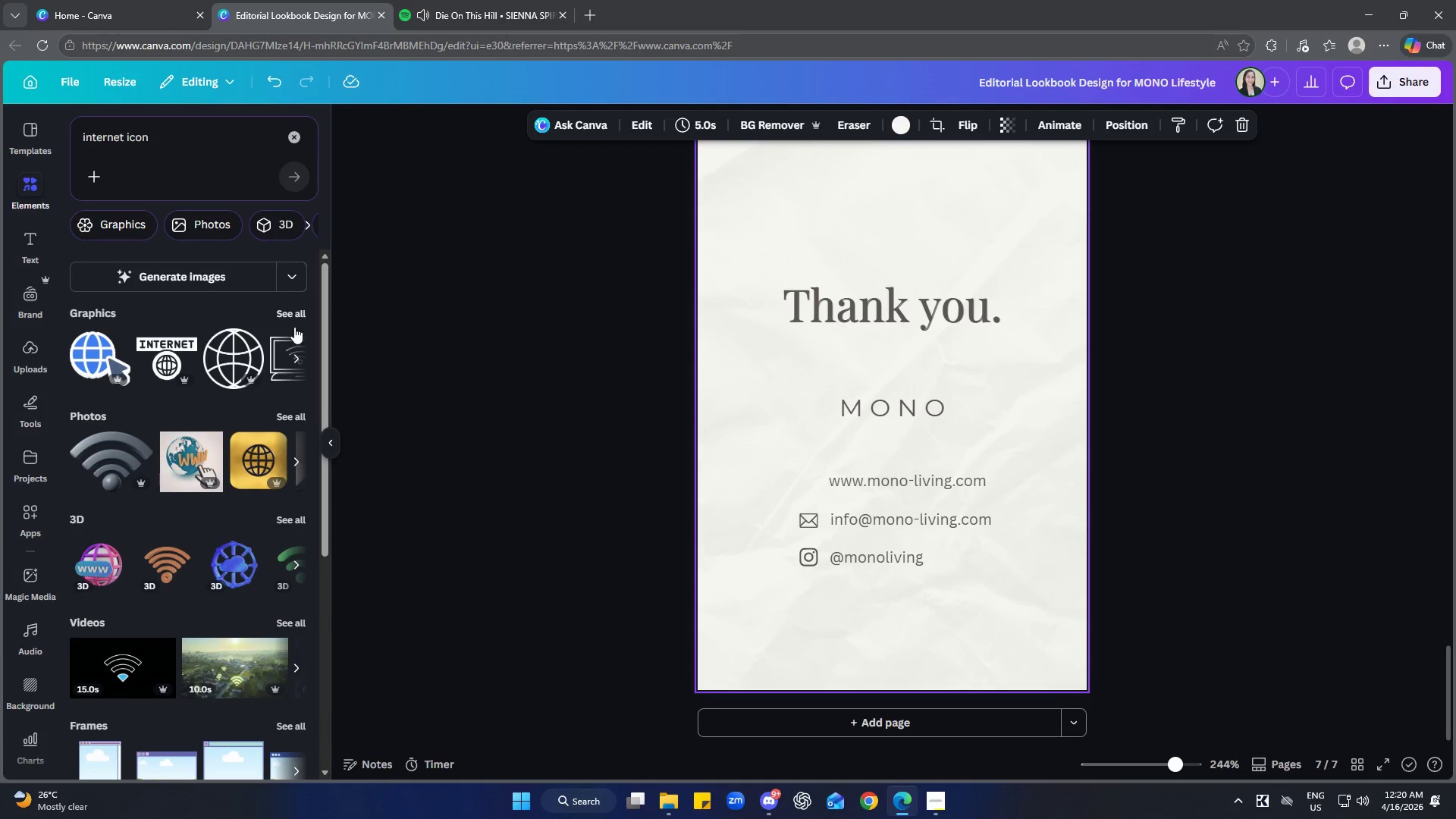 
left_click([297, 317])
 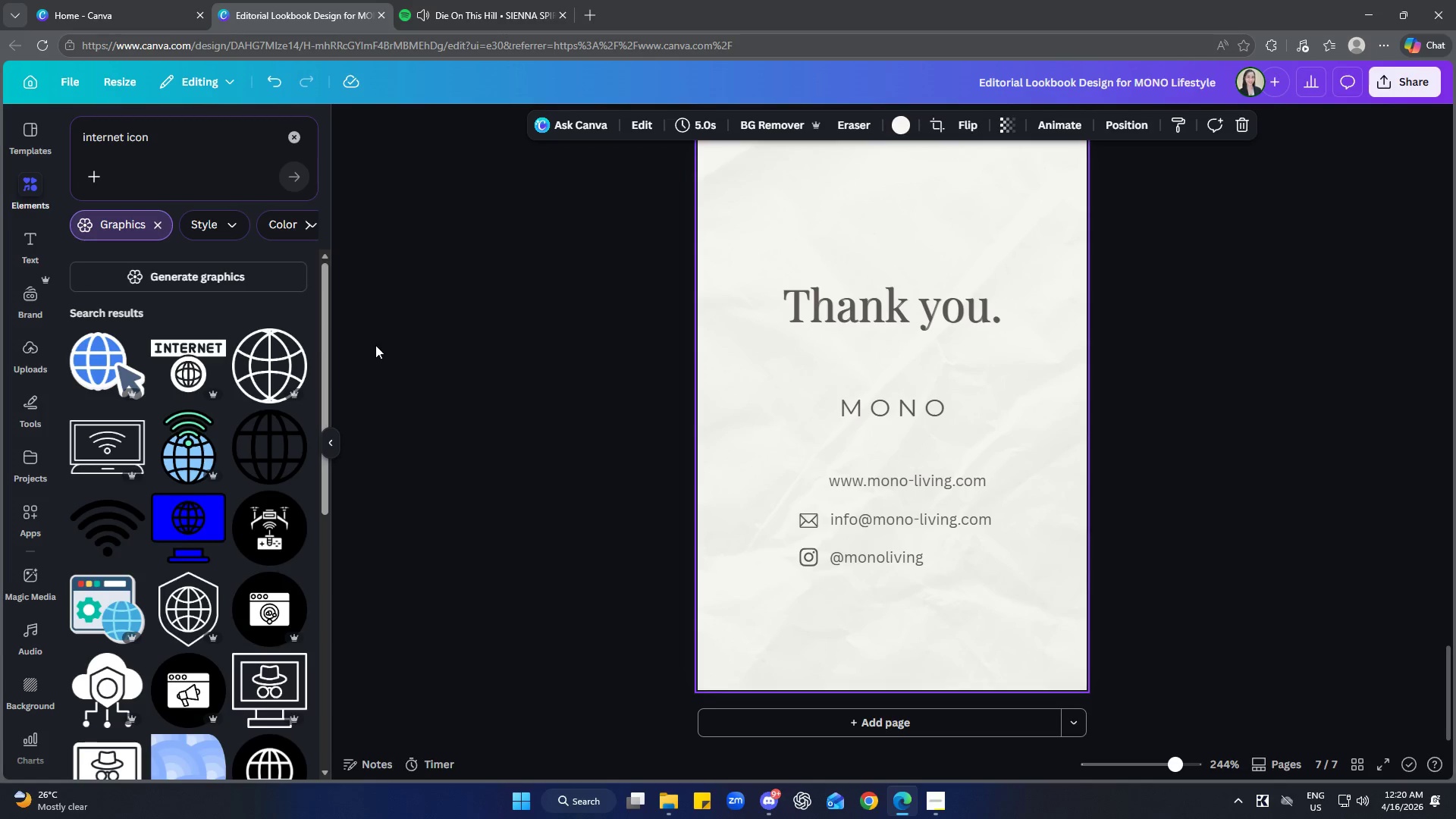 
wait(6.34)
 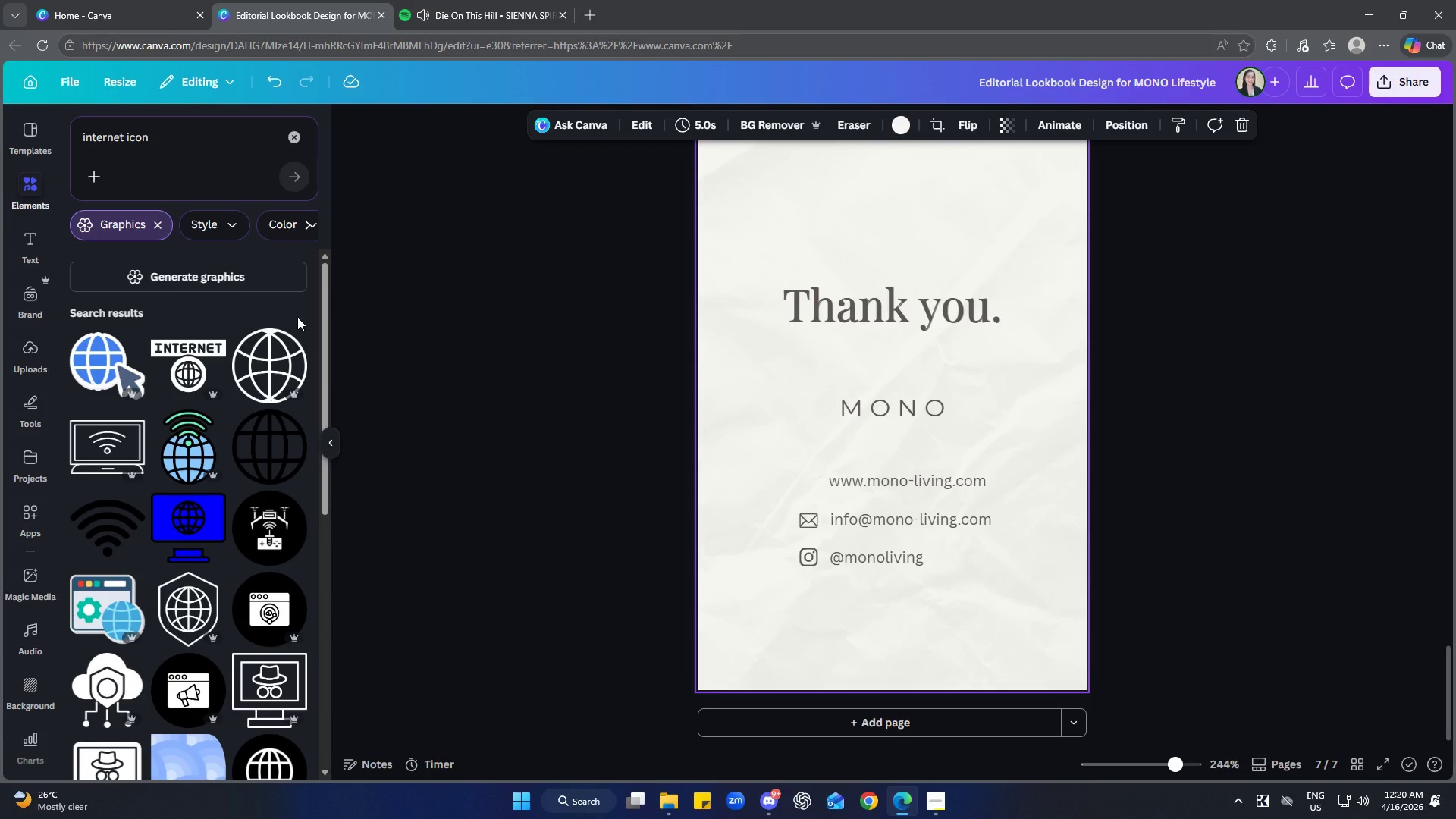 
left_click([250, 438])
 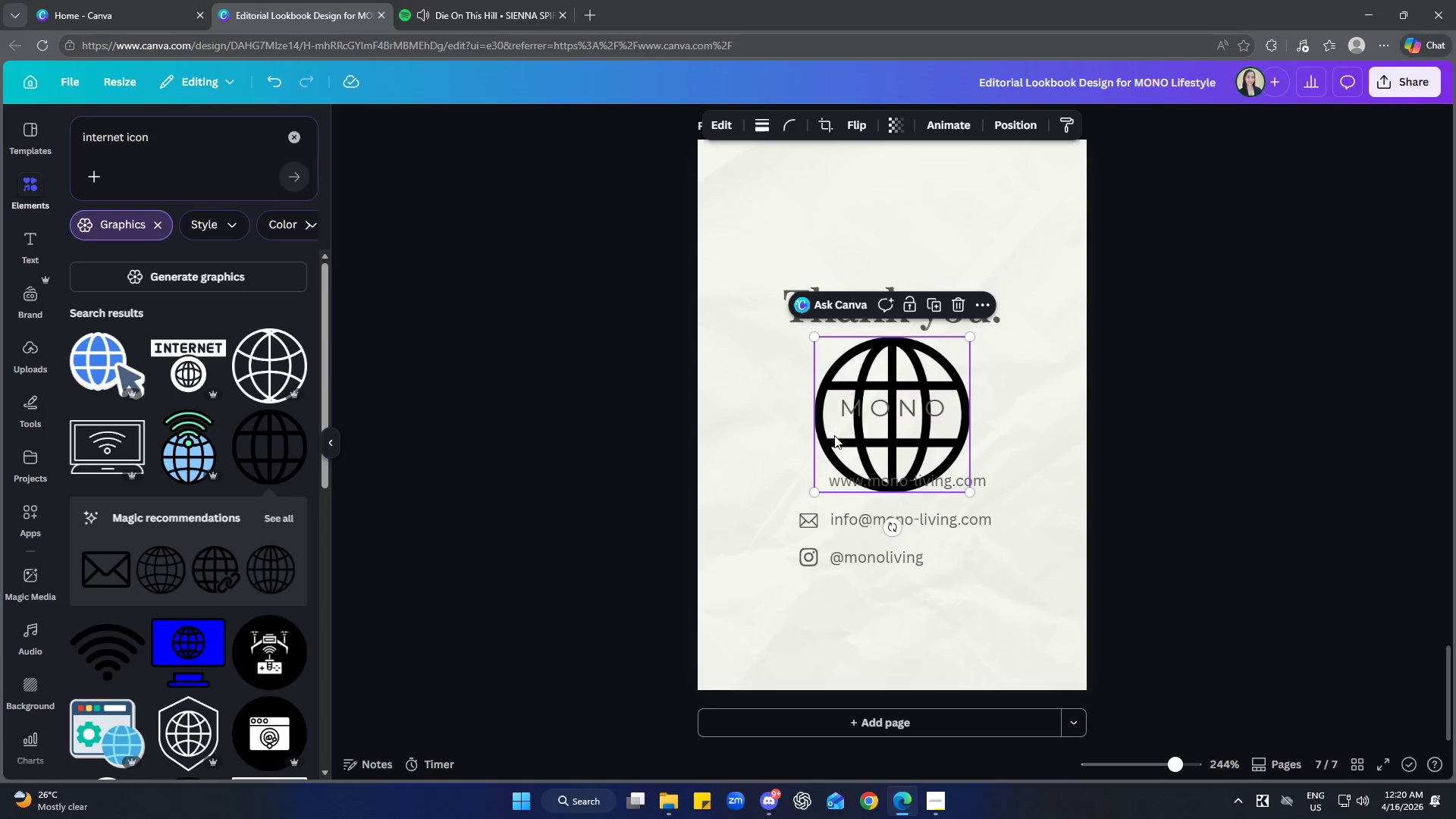 
left_click_drag(start_coordinate=[834, 437], to_coordinate=[757, 464])
 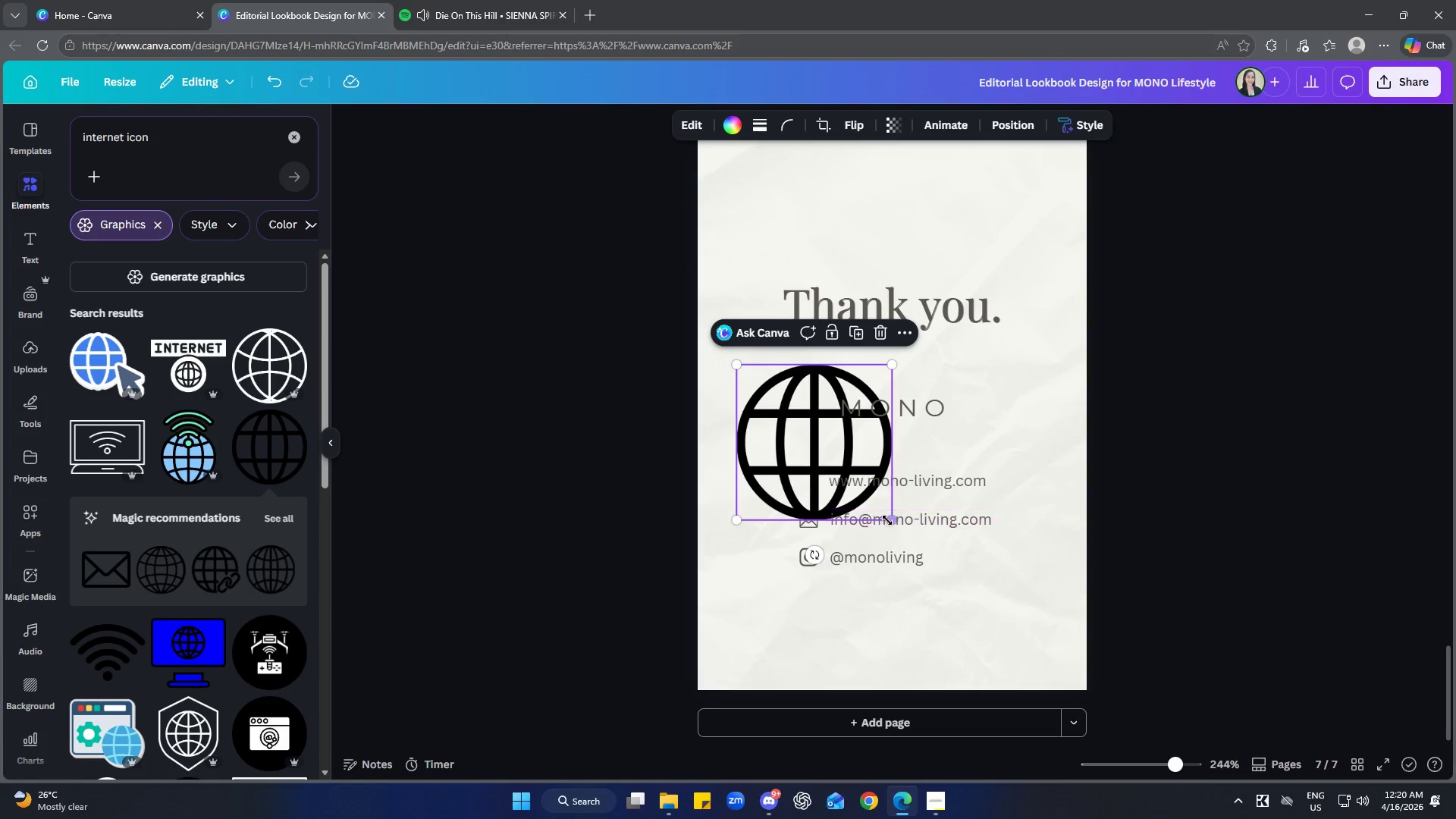 
left_click_drag(start_coordinate=[887, 518], to_coordinate=[786, 437])
 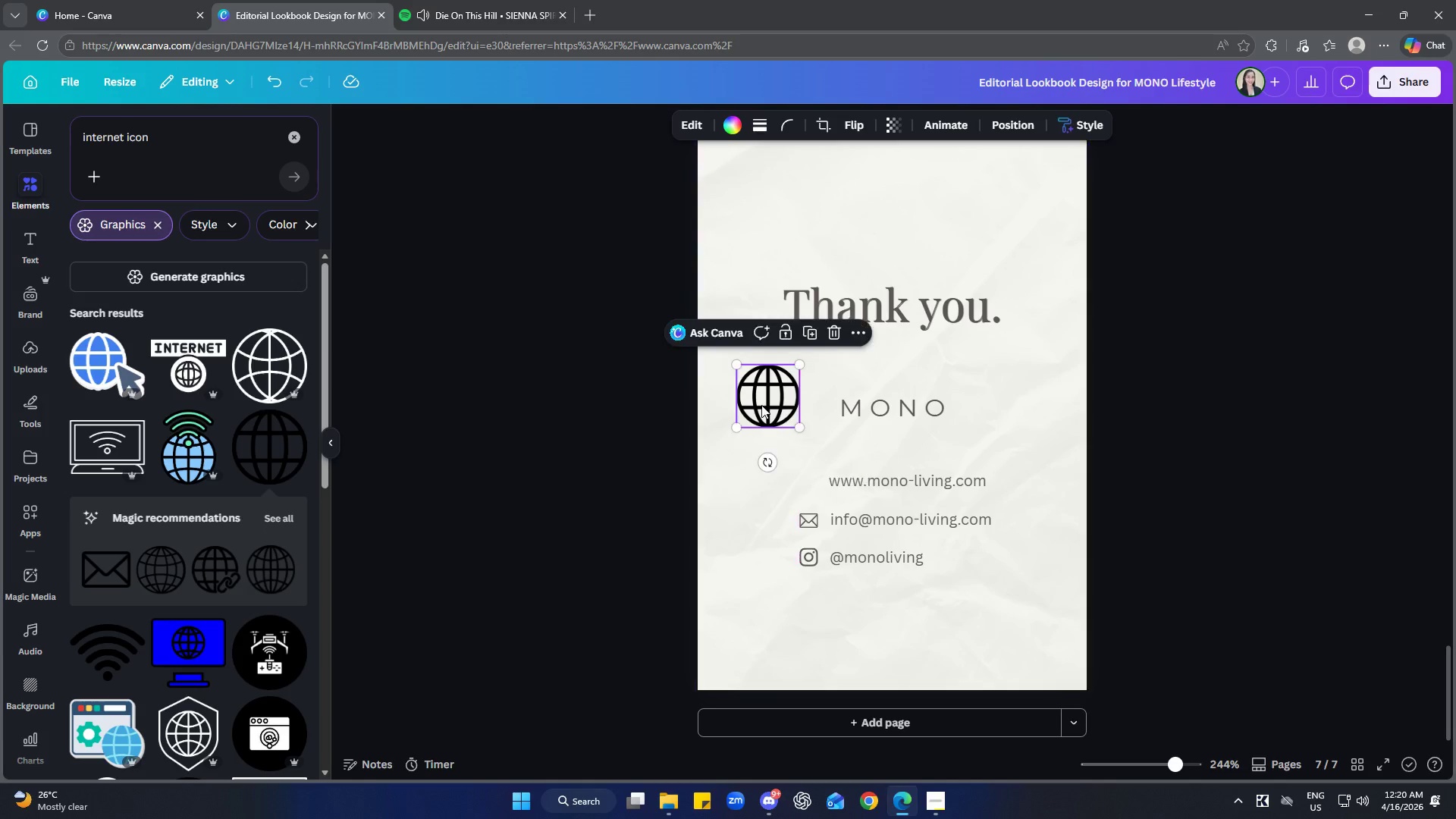 
left_click_drag(start_coordinate=[761, 403], to_coordinate=[751, 552])
 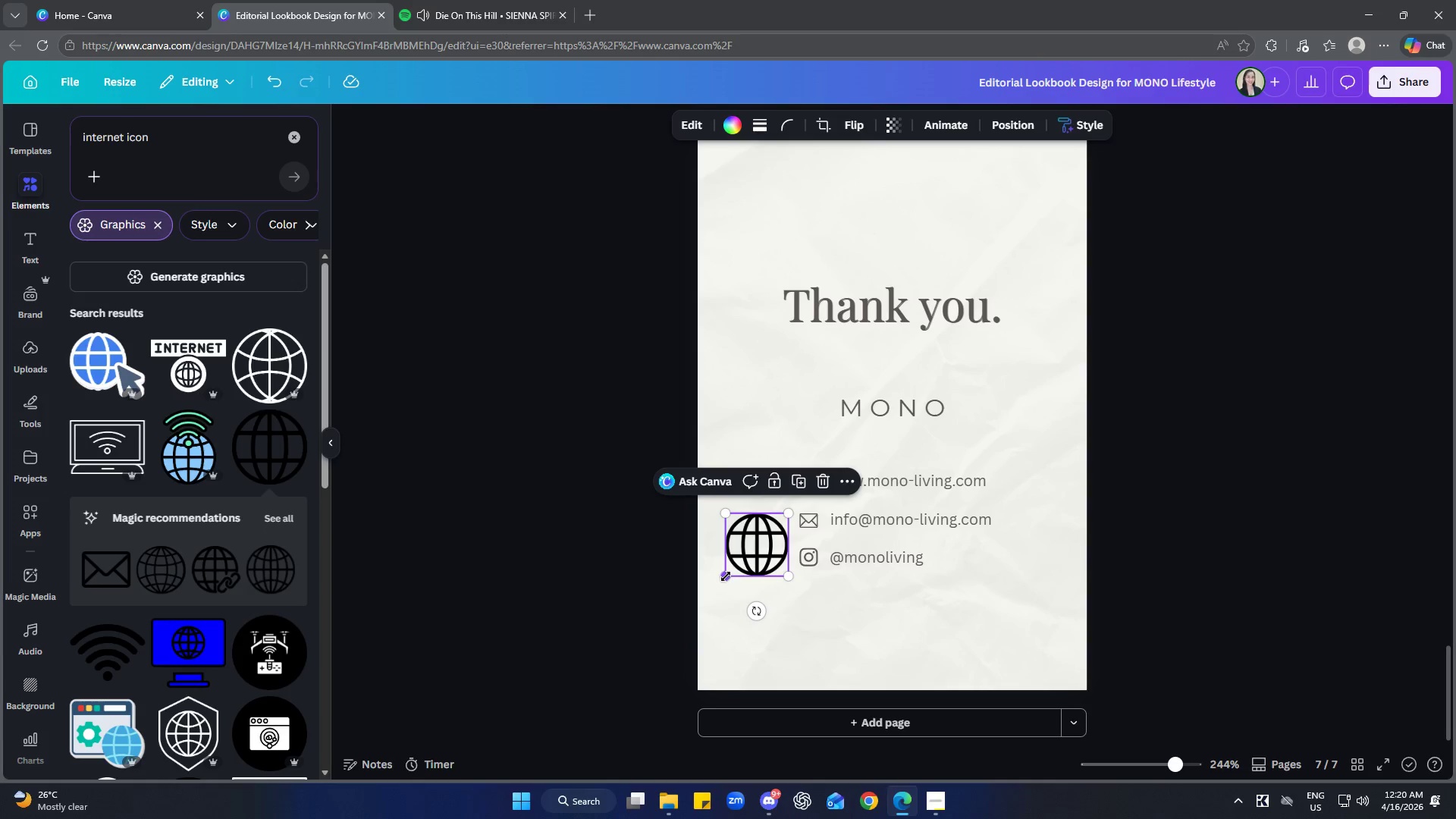 
left_click_drag(start_coordinate=[726, 576], to_coordinate=[771, 531])
 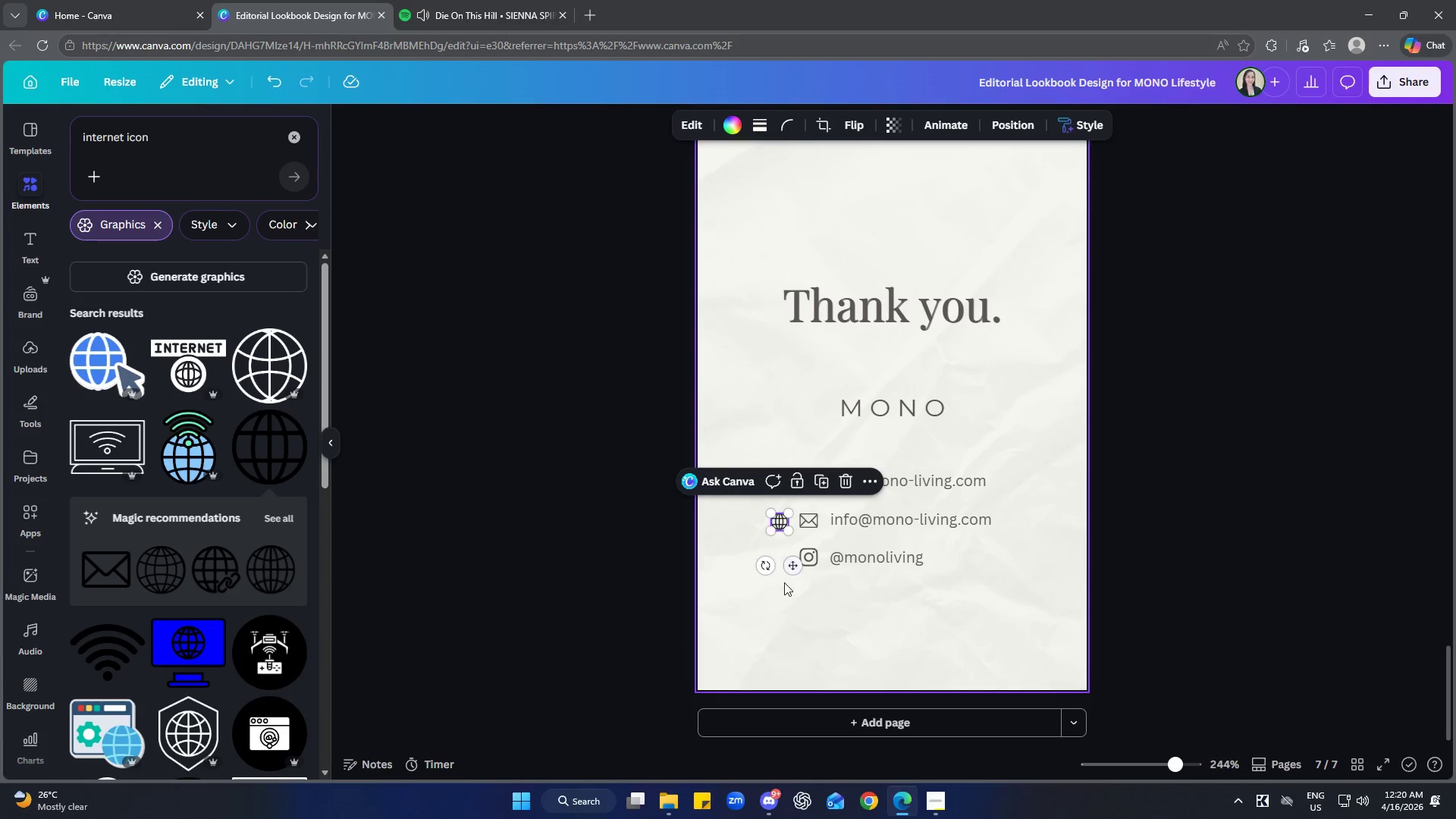 
left_click([783, 584])
 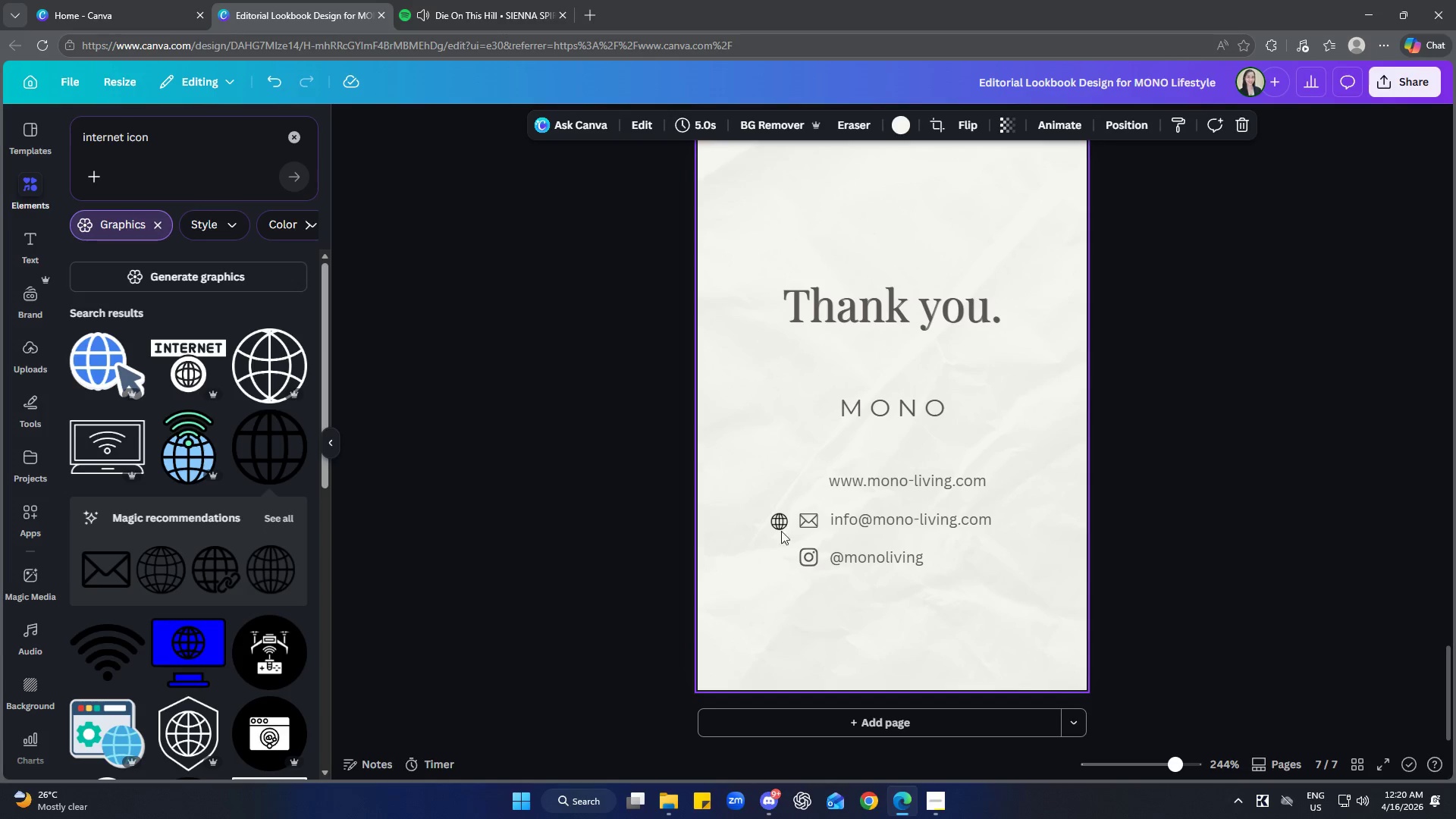 
left_click([780, 517])
 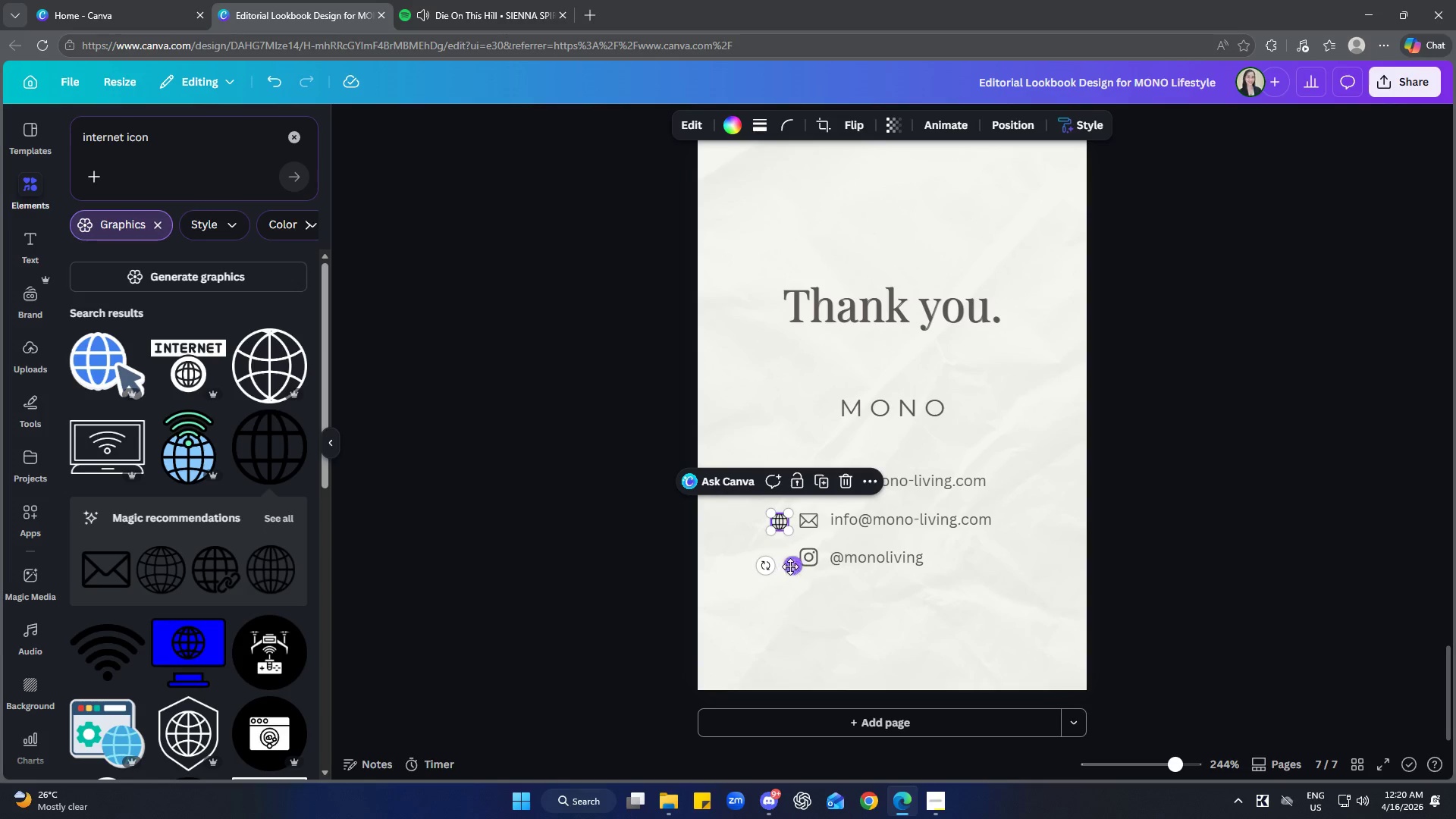 
left_click_drag(start_coordinate=[795, 569], to_coordinate=[827, 530])
 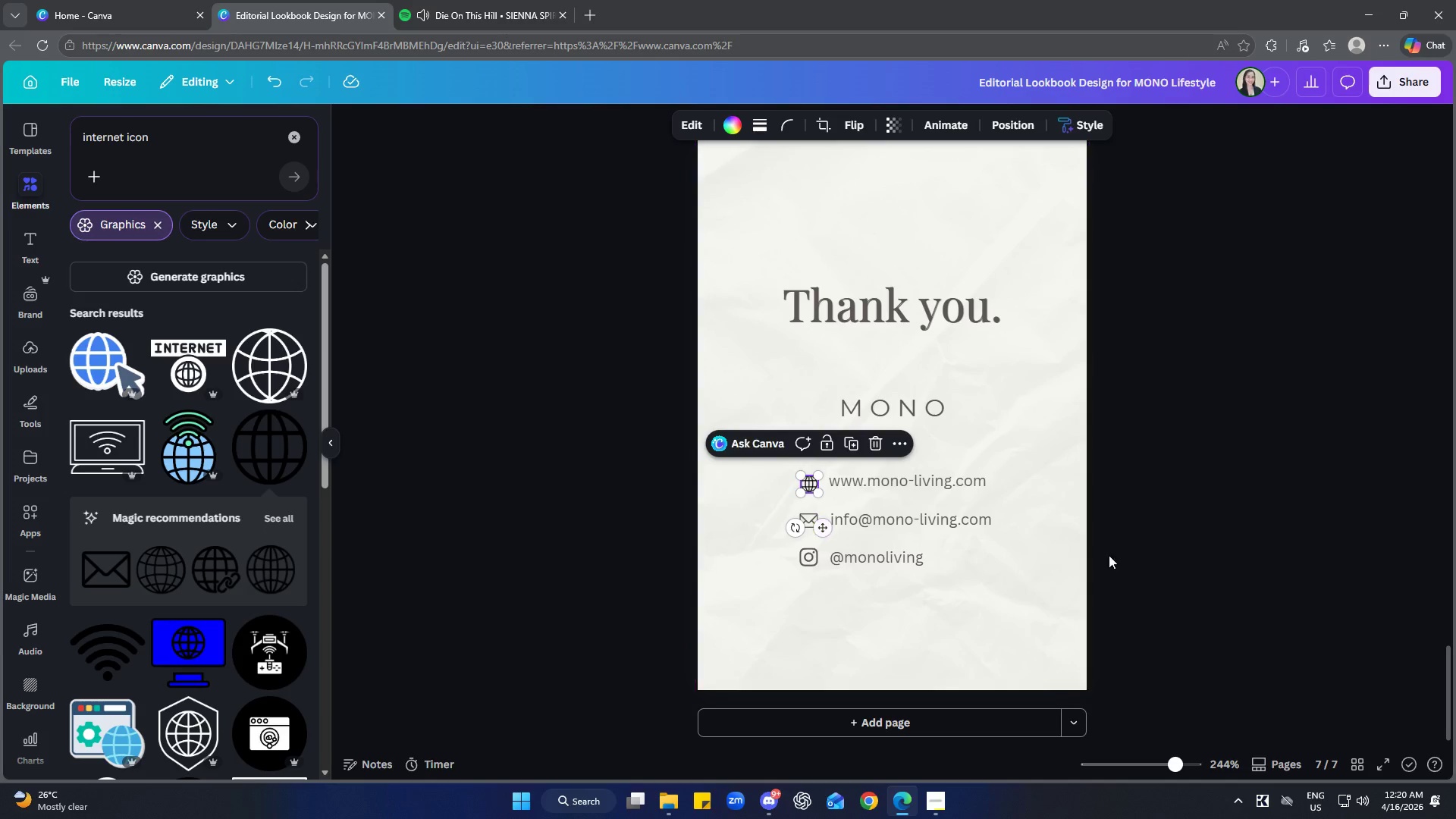 
left_click([1126, 554])
 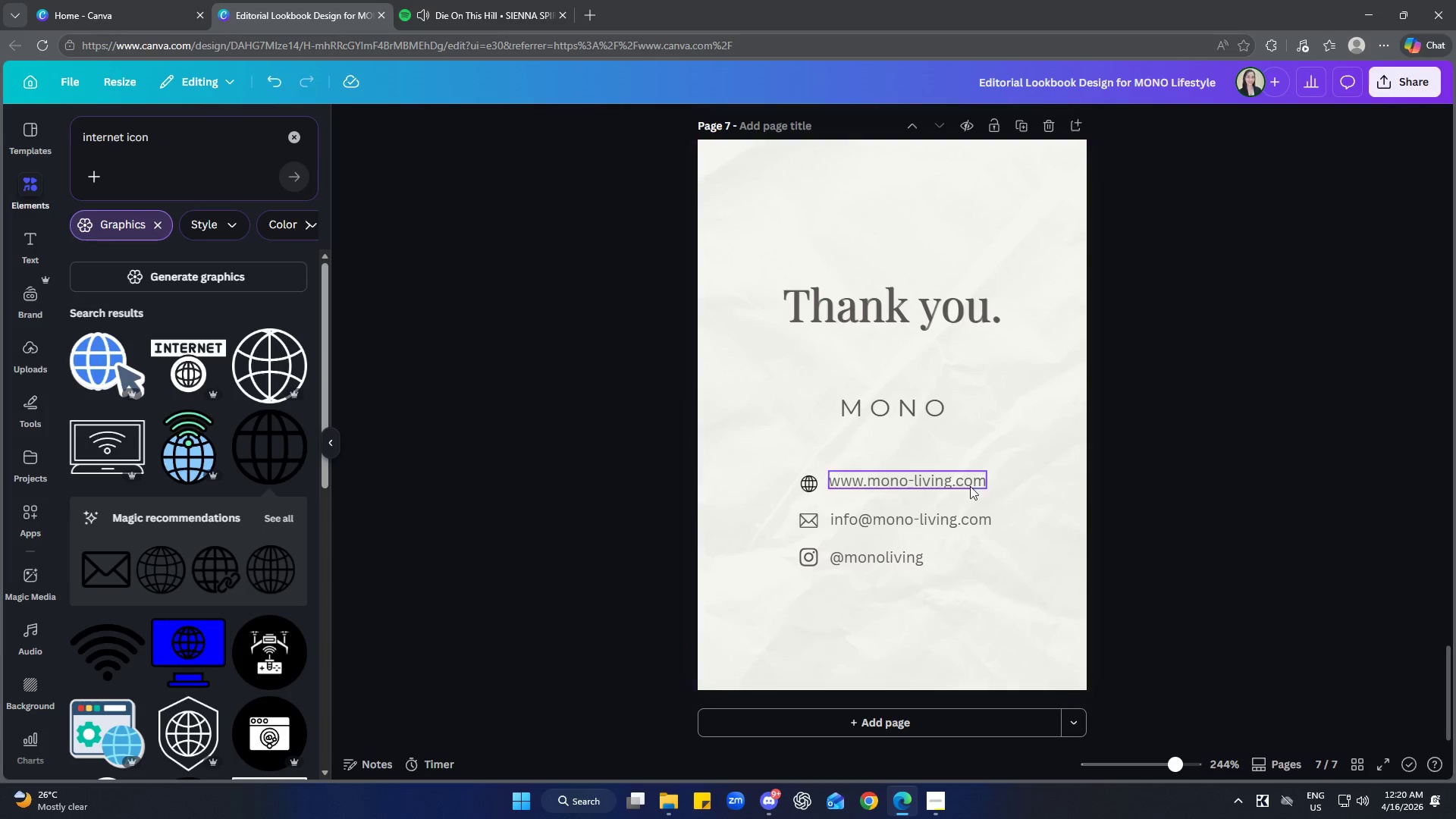 
left_click([937, 479])
 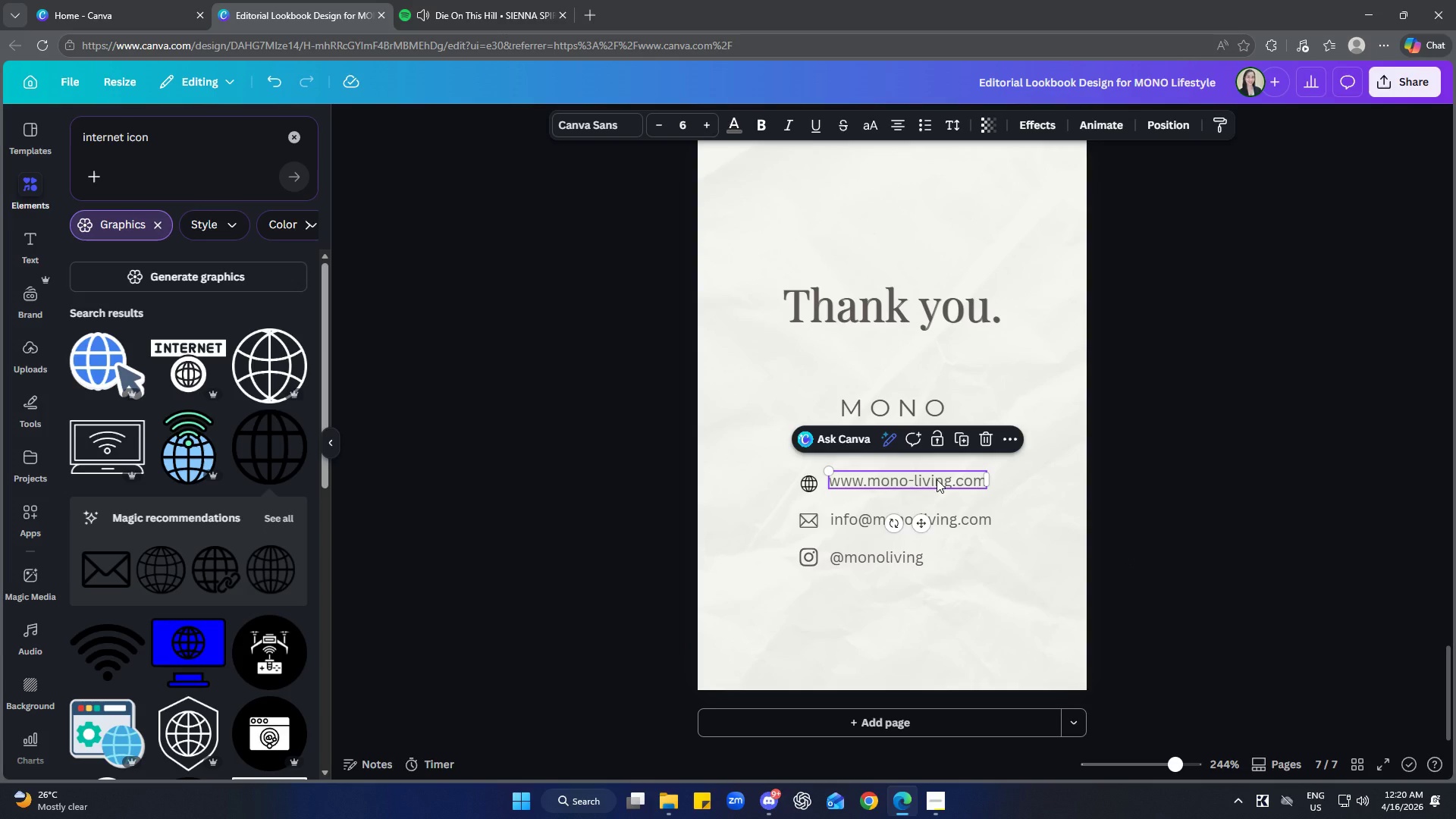 
key(ArrowDown)
 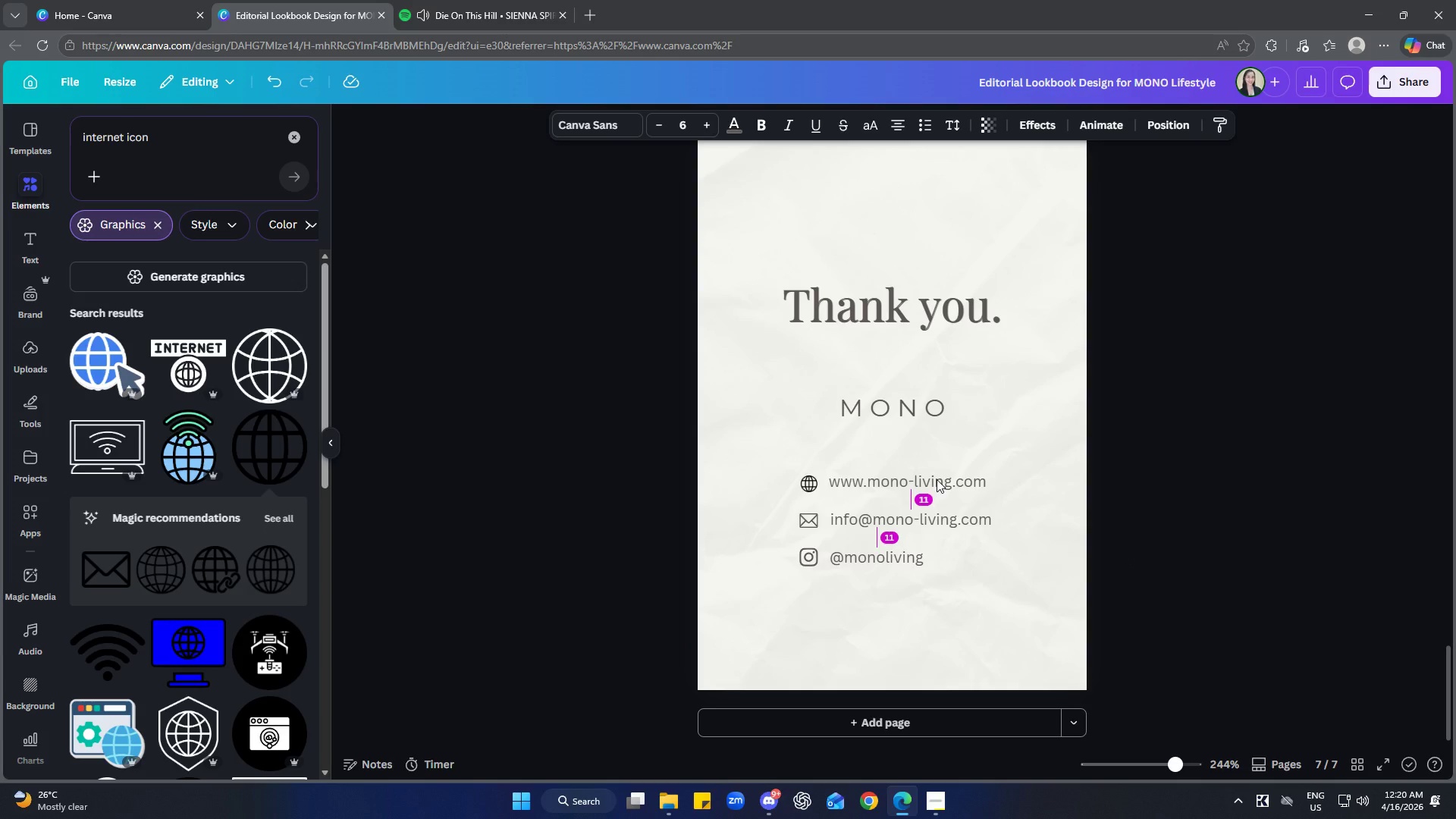 
key(ArrowDown)
 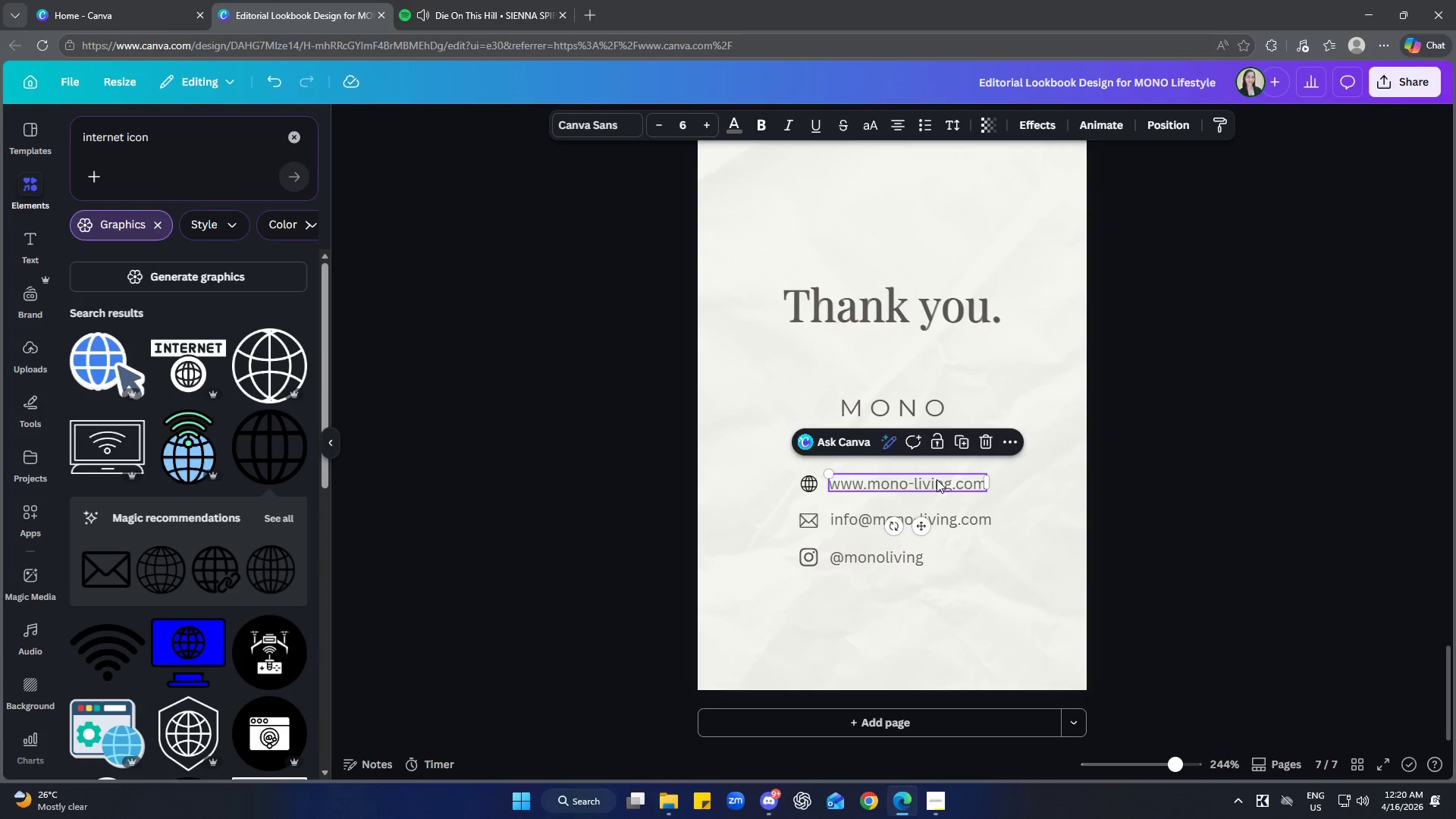 
key(ArrowLeft)
 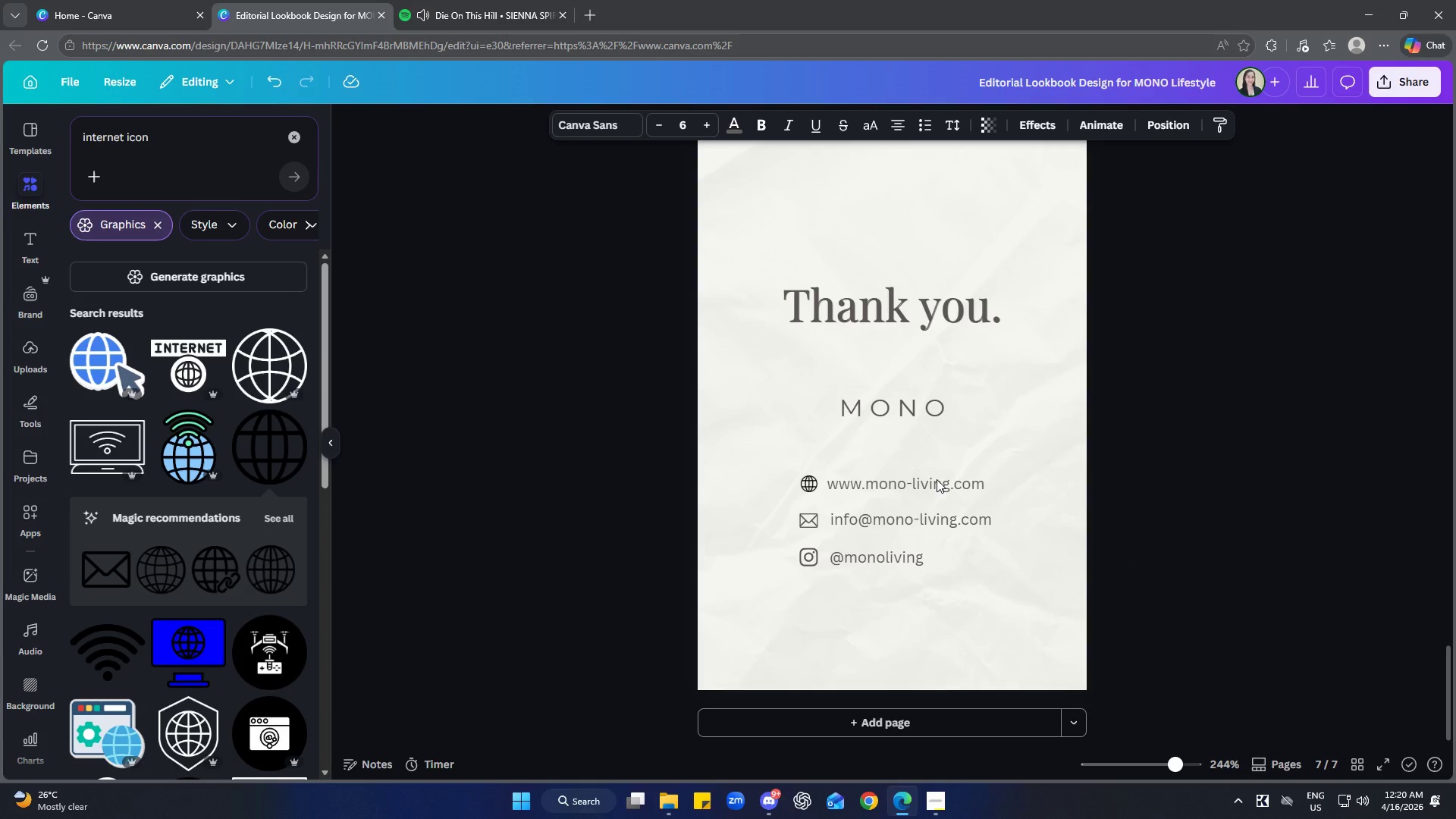 
key(ArrowRight)
 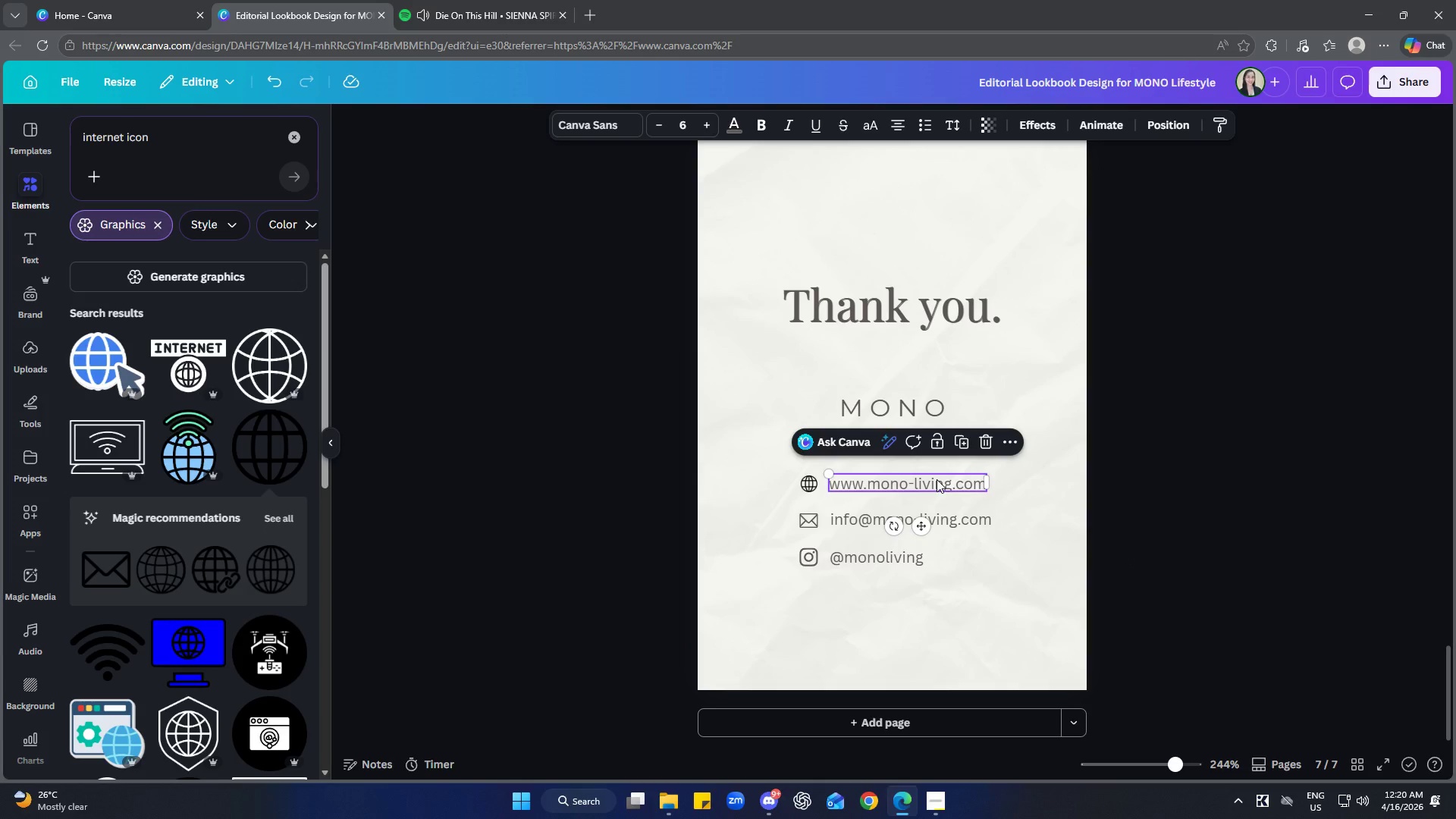 
left_click([1021, 508])
 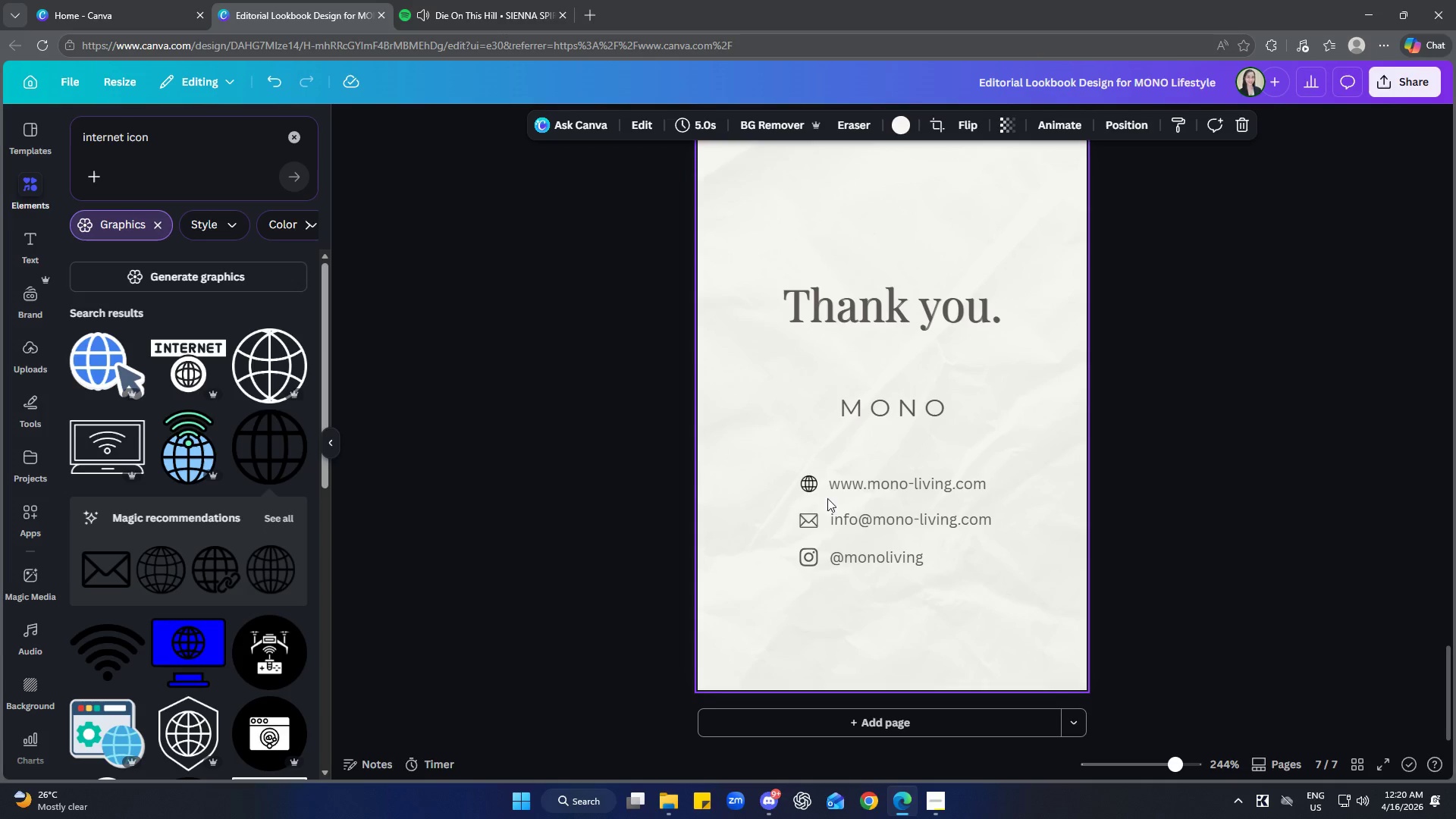 
left_click([814, 489])
 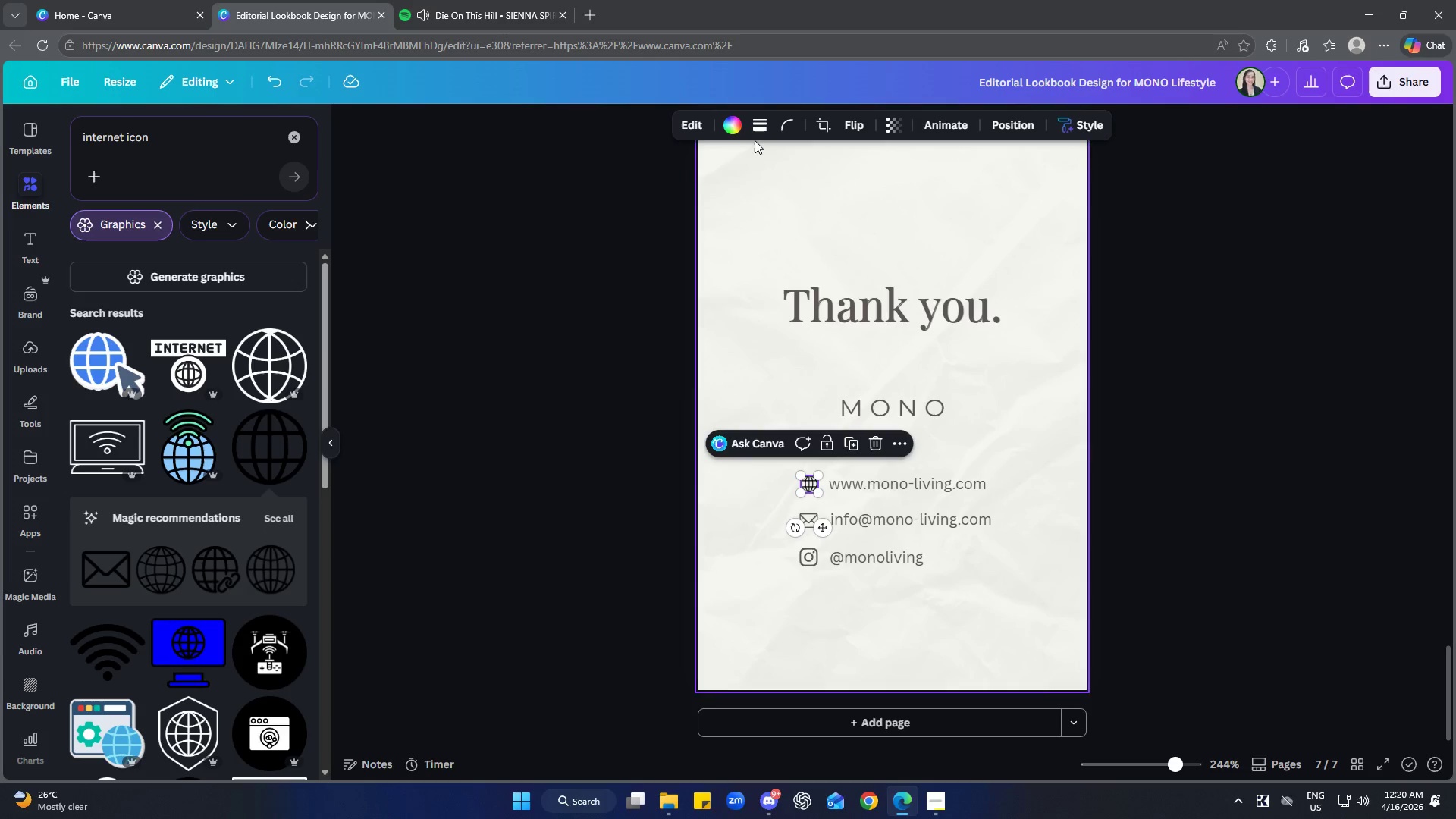 
left_click([741, 132])
 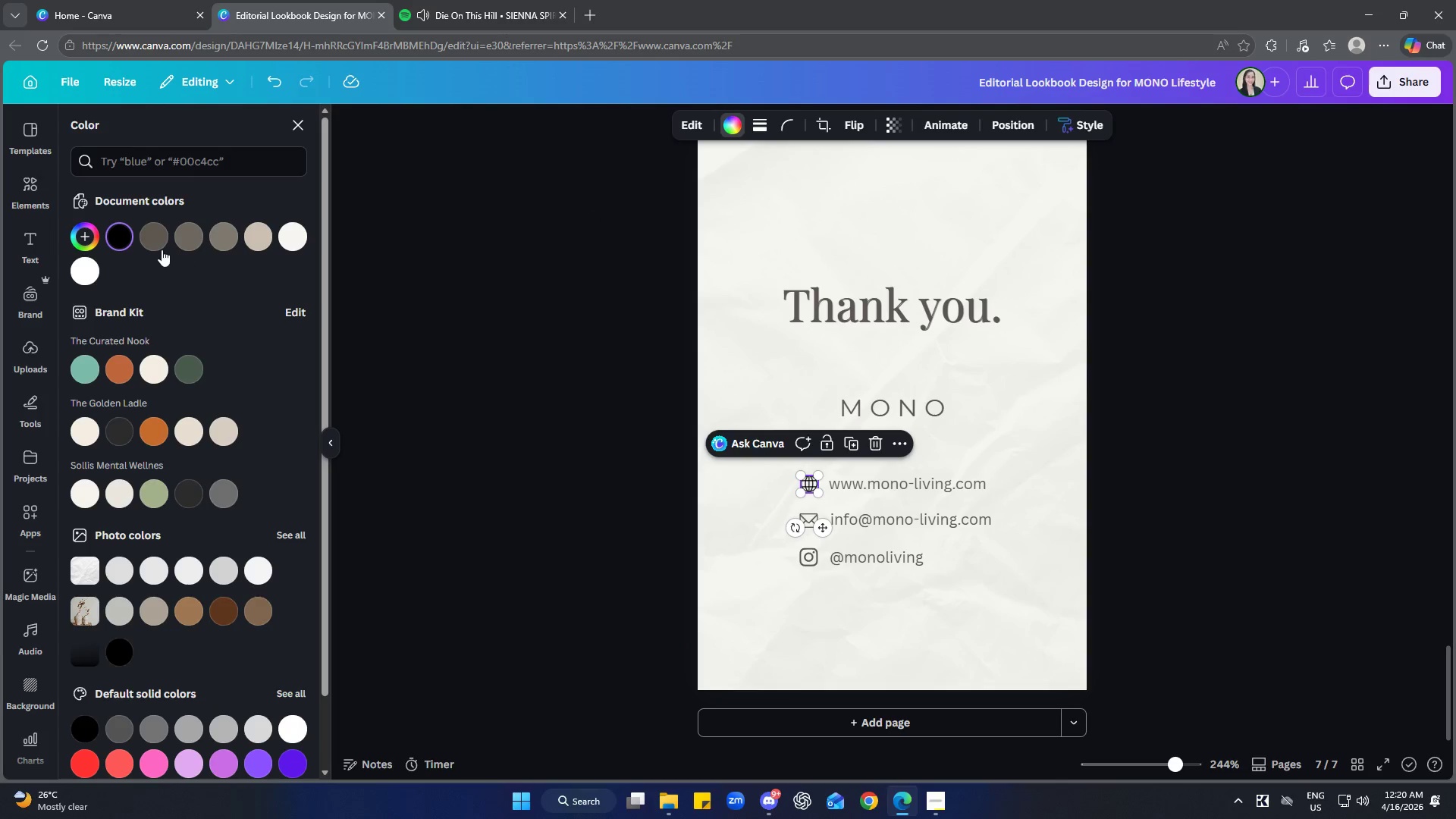 
left_click([158, 245])
 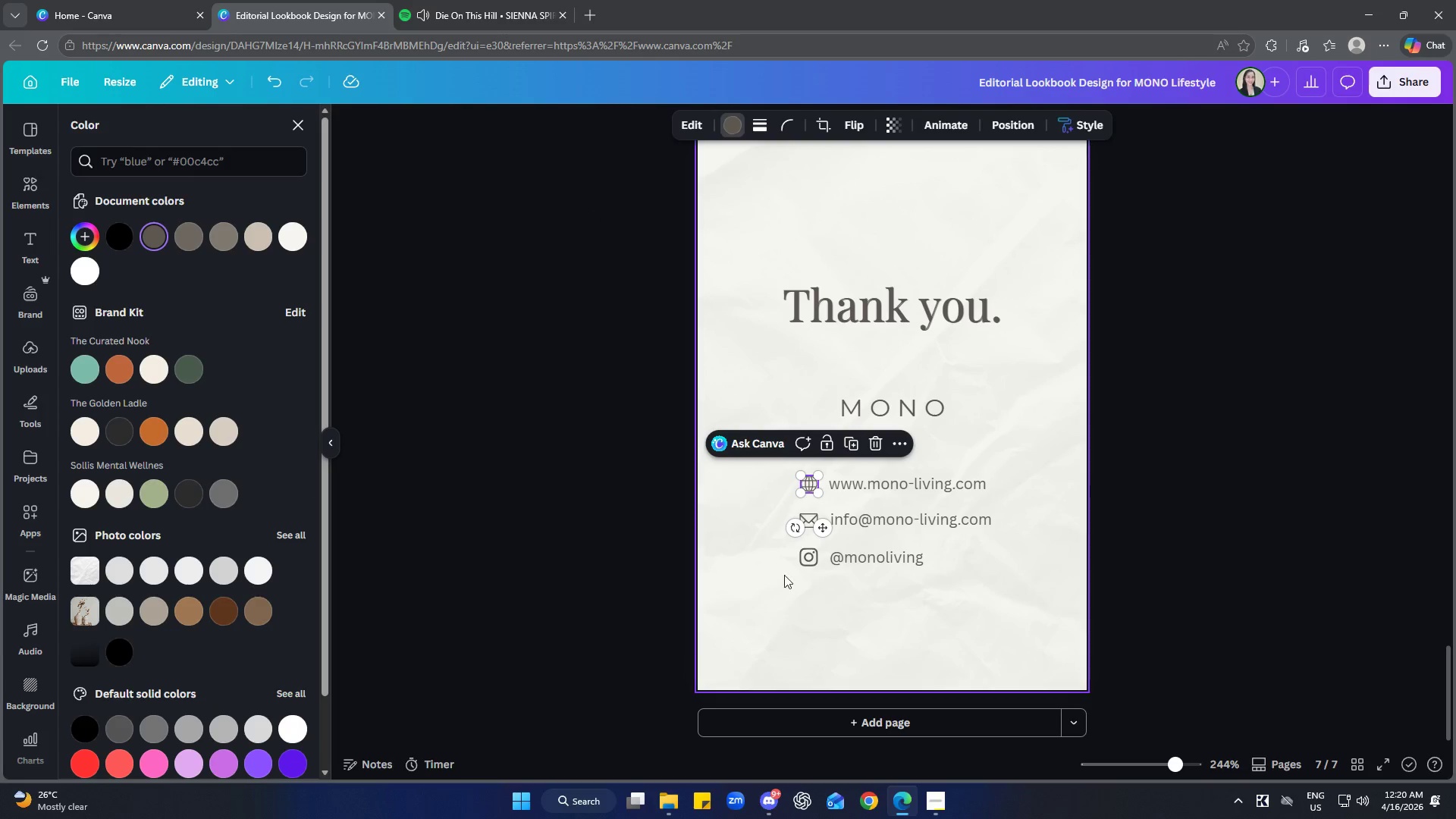 
left_click([939, 637])
 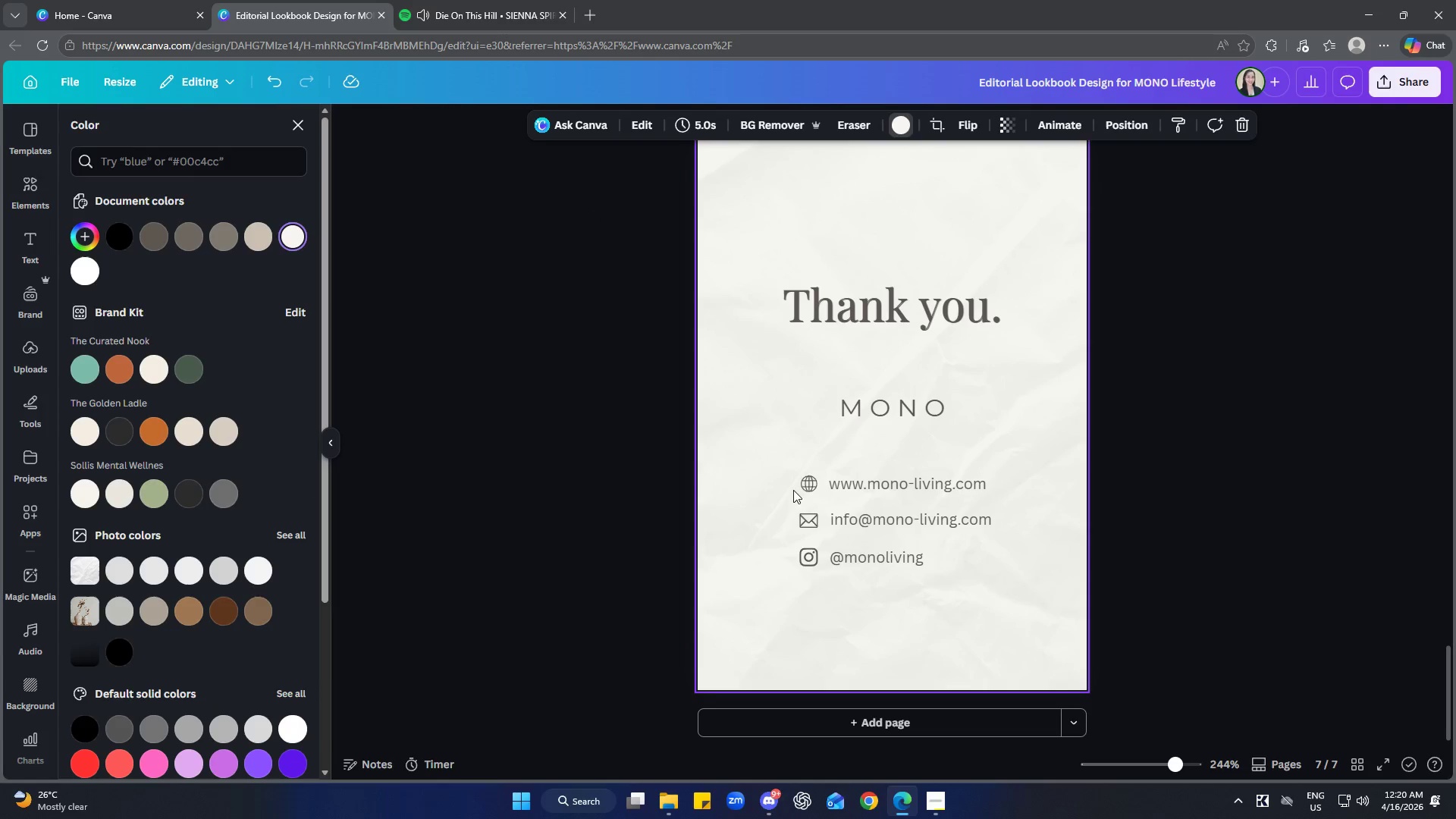 
left_click([811, 486])
 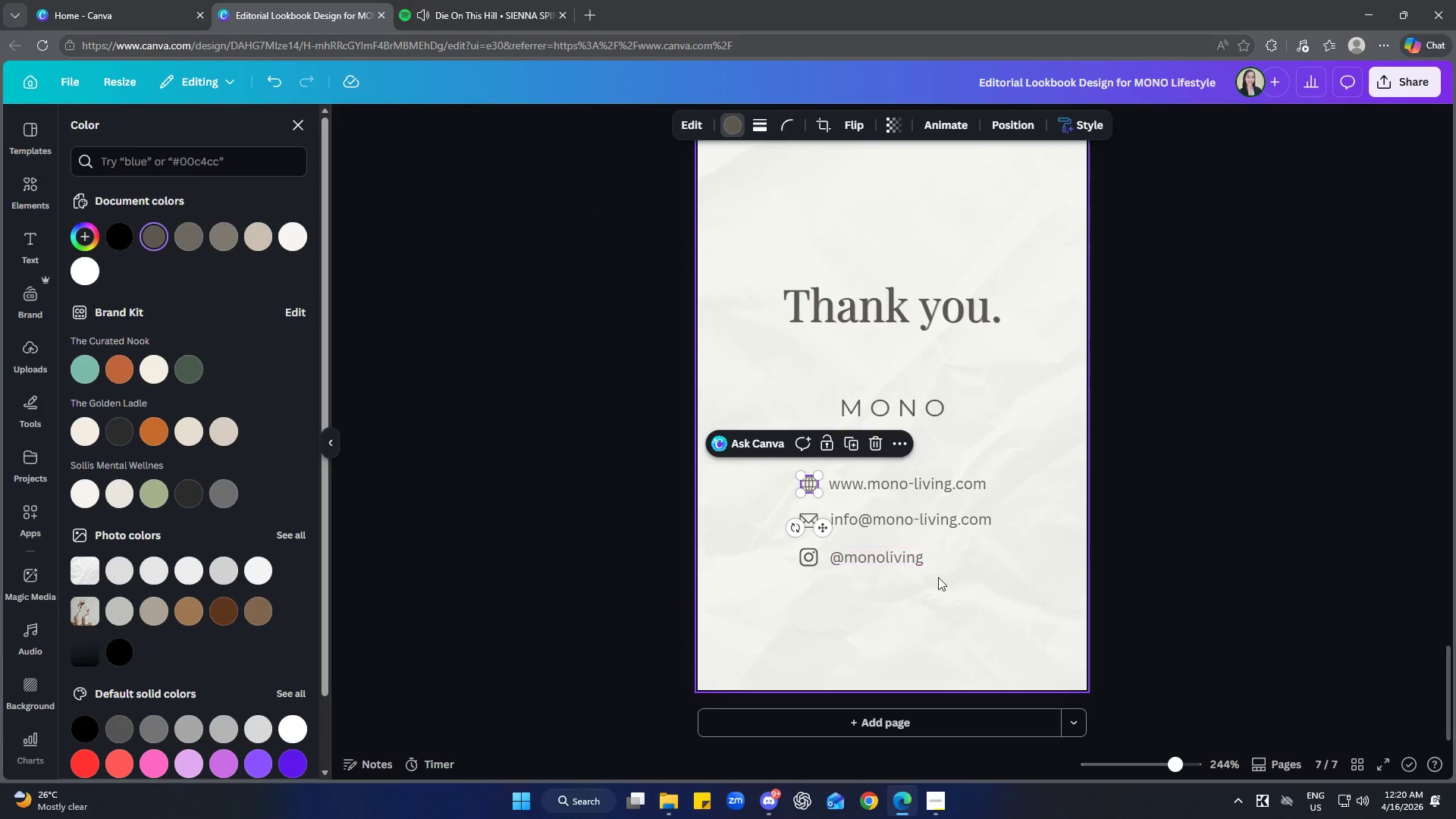 
left_click([1031, 613])
 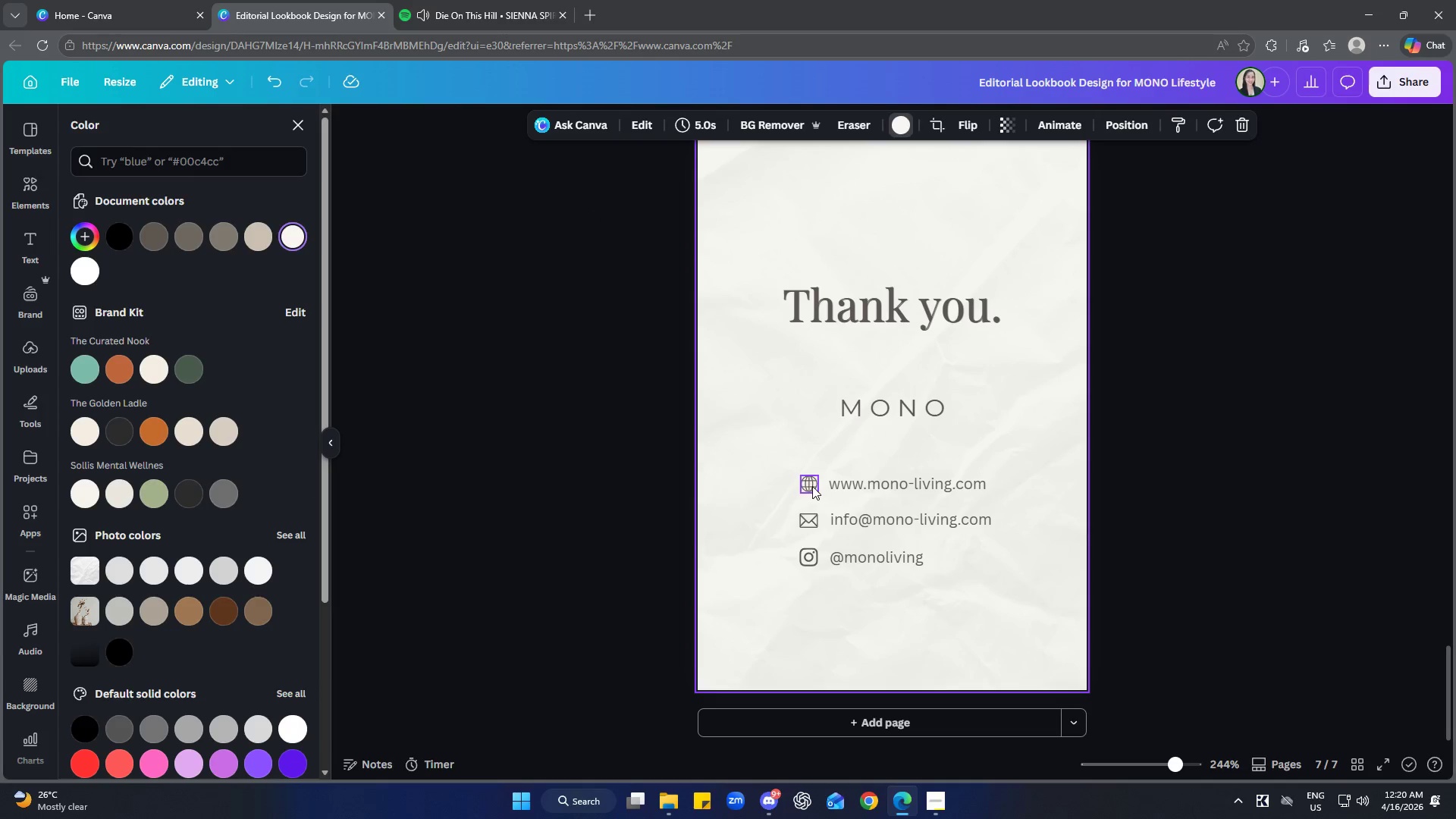 
left_click([812, 486])
 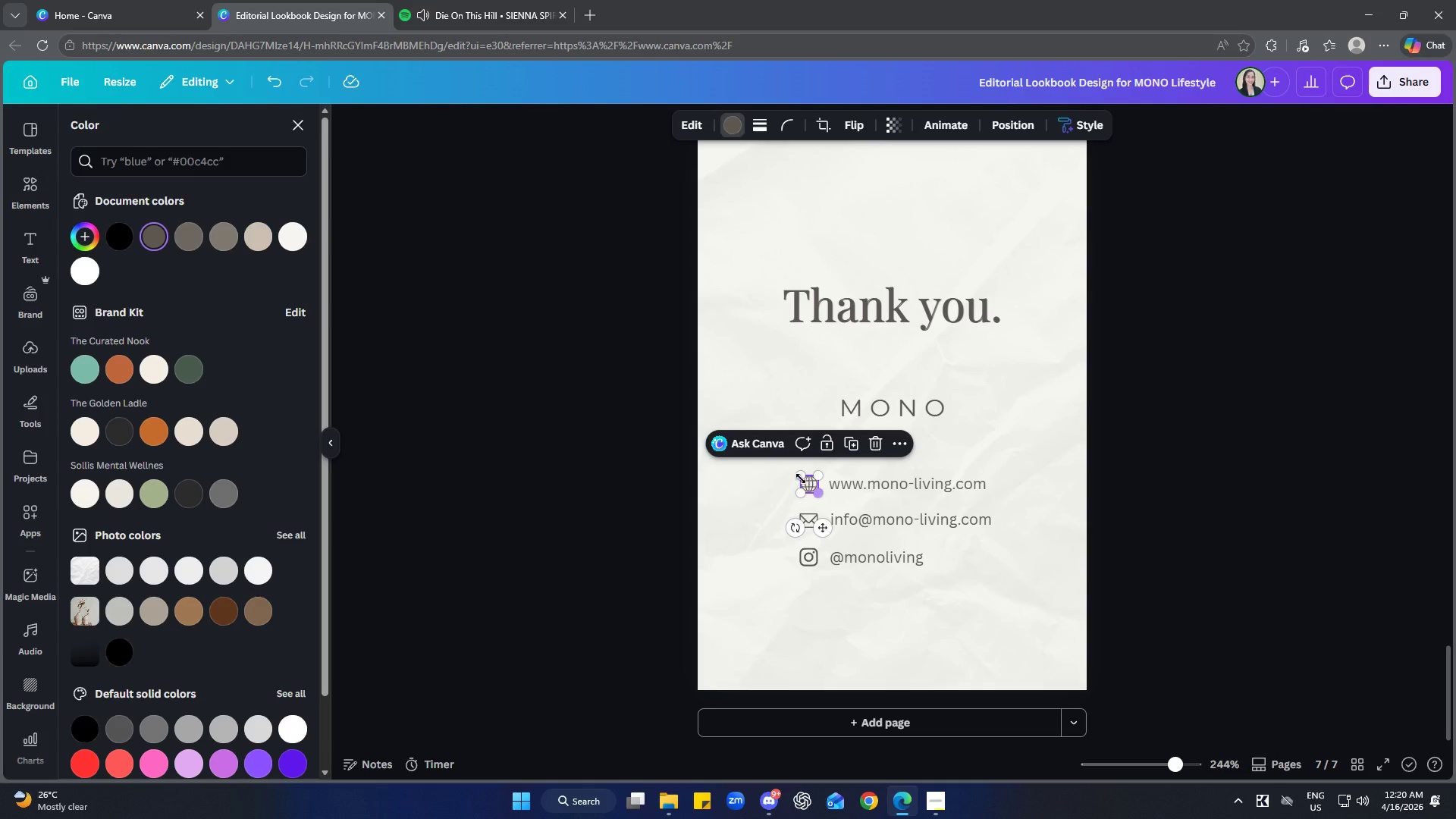 
mouse_move([804, 492])
 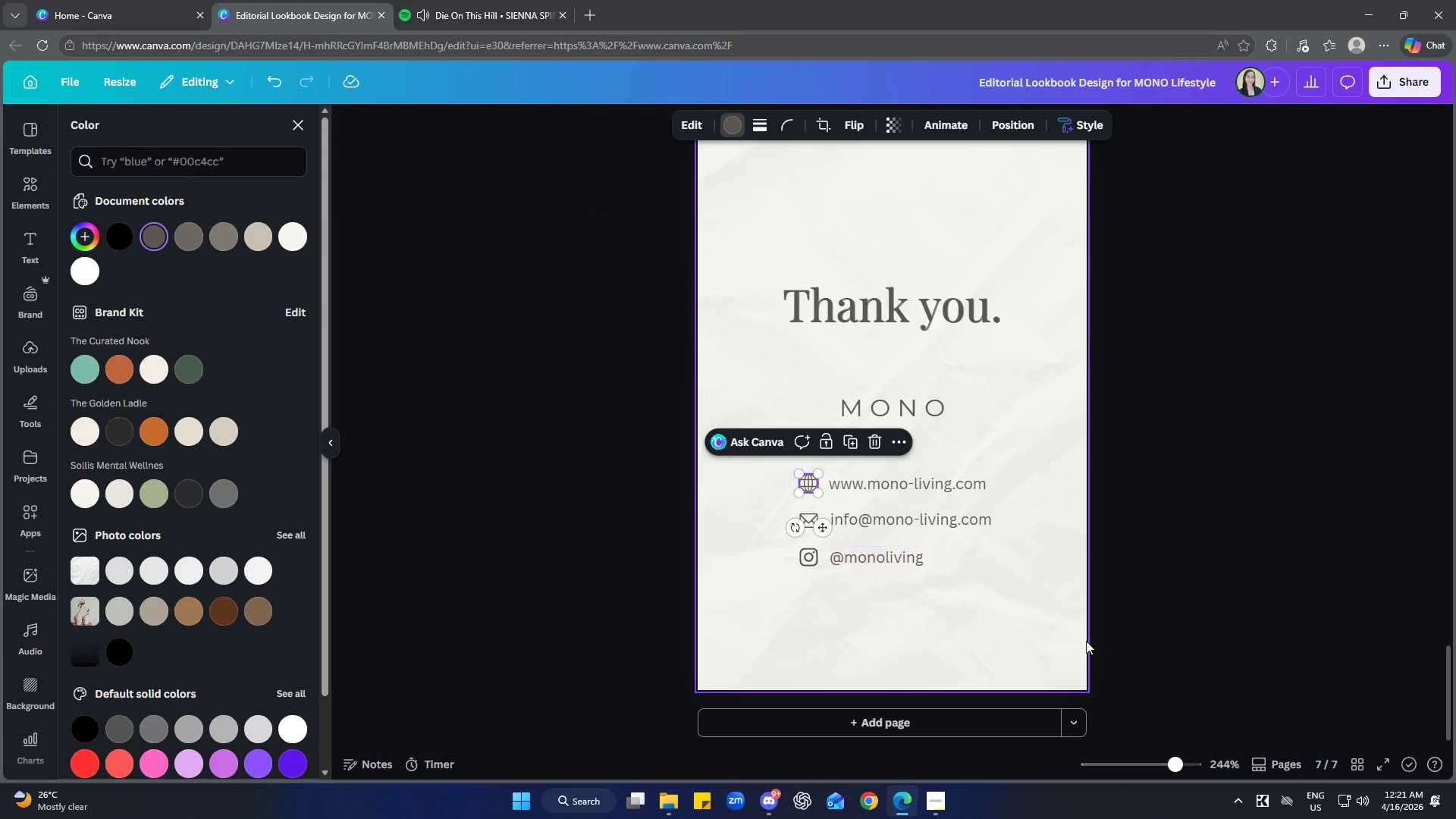 
left_click([1087, 642])
 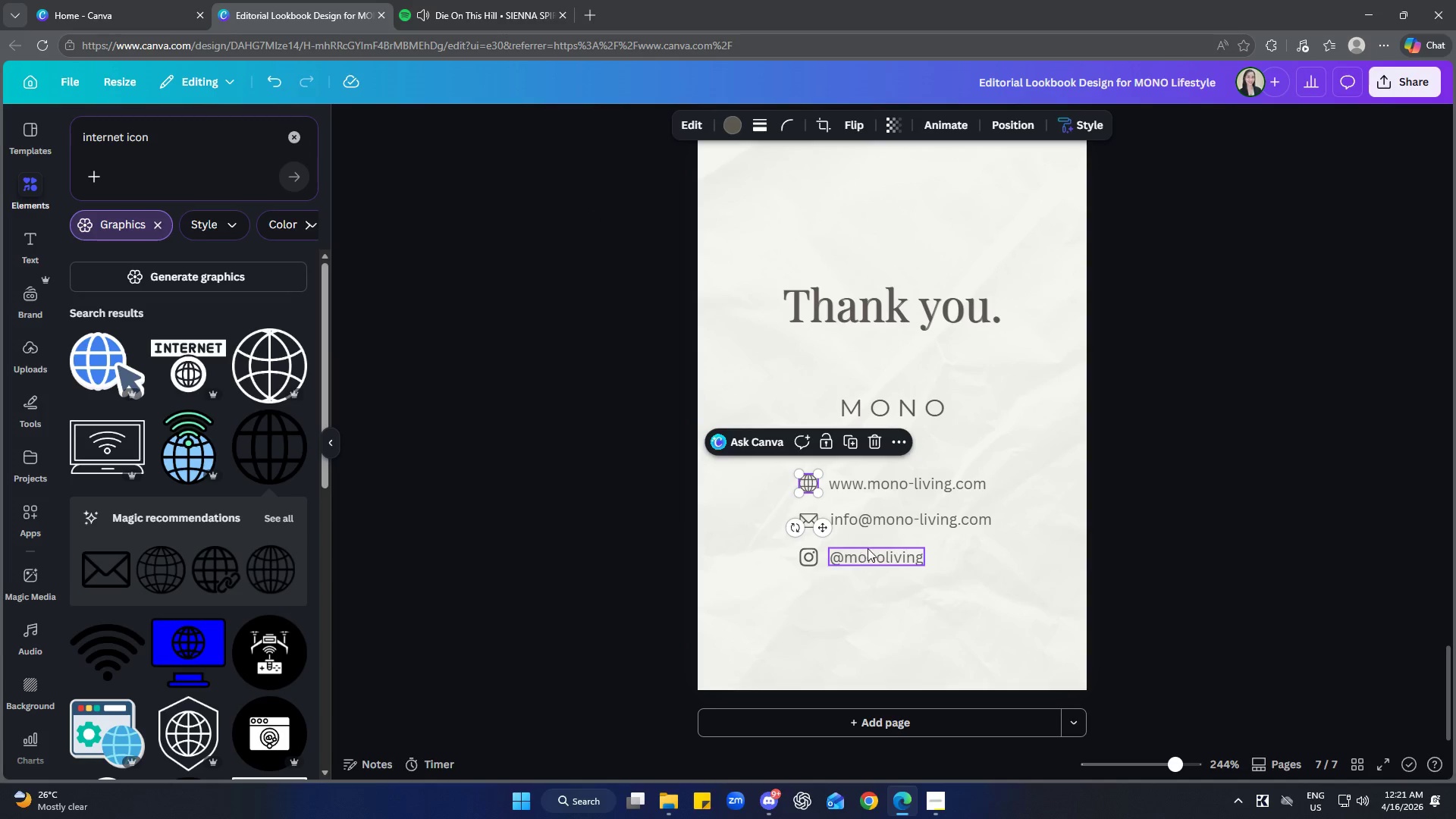 
left_click([1020, 598])
 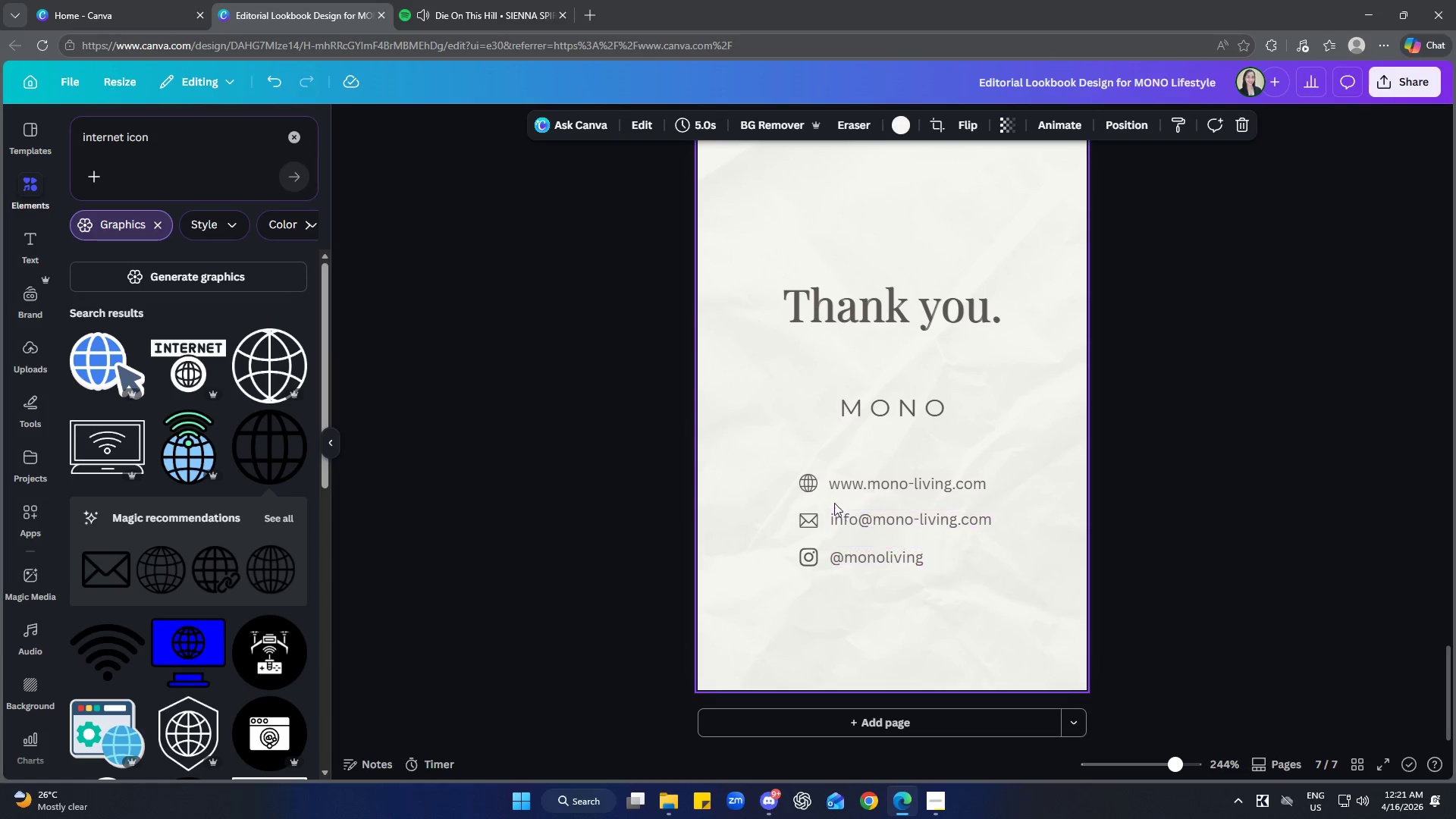 
left_click([805, 480])
 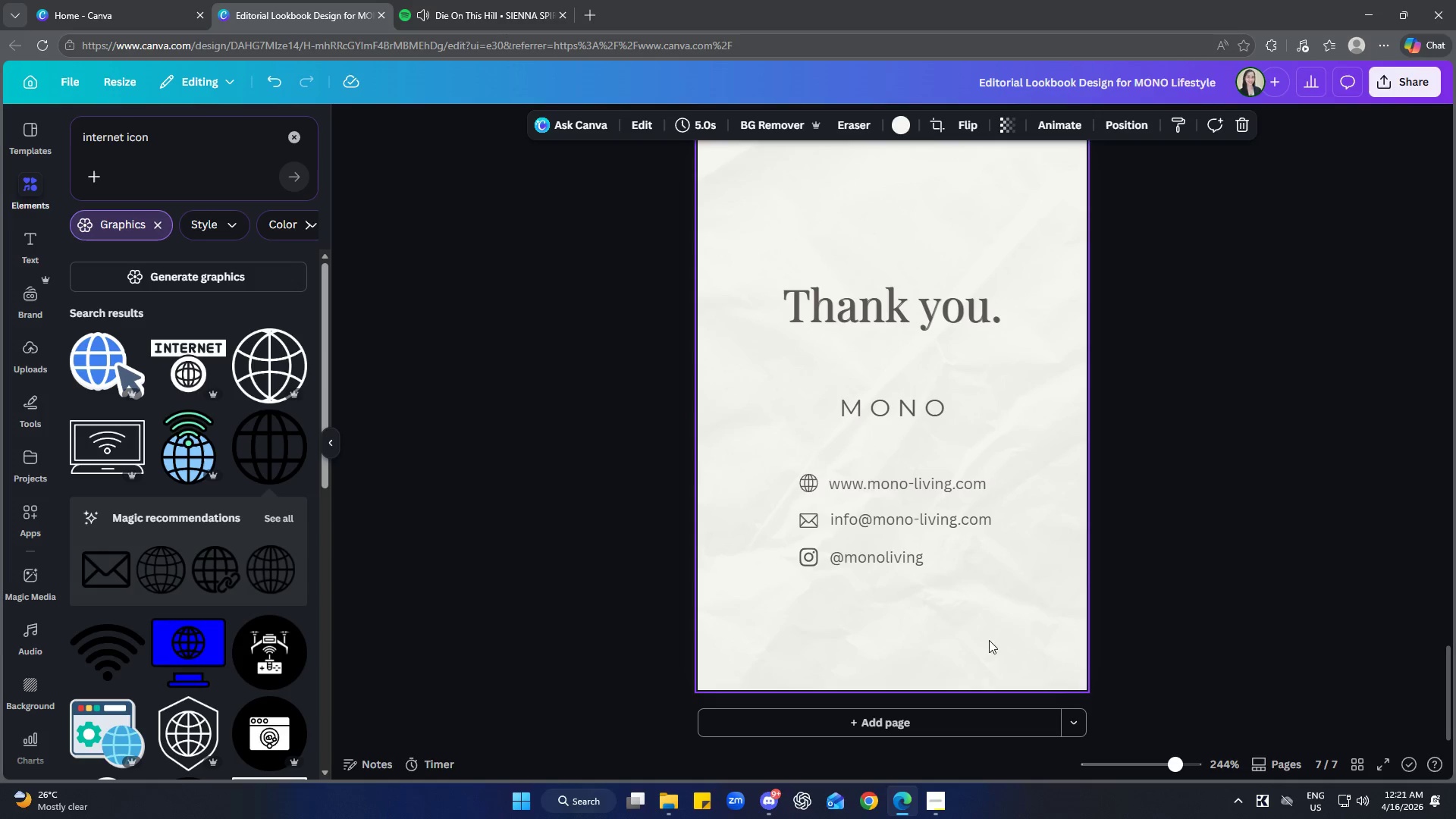 
wait(6.24)
 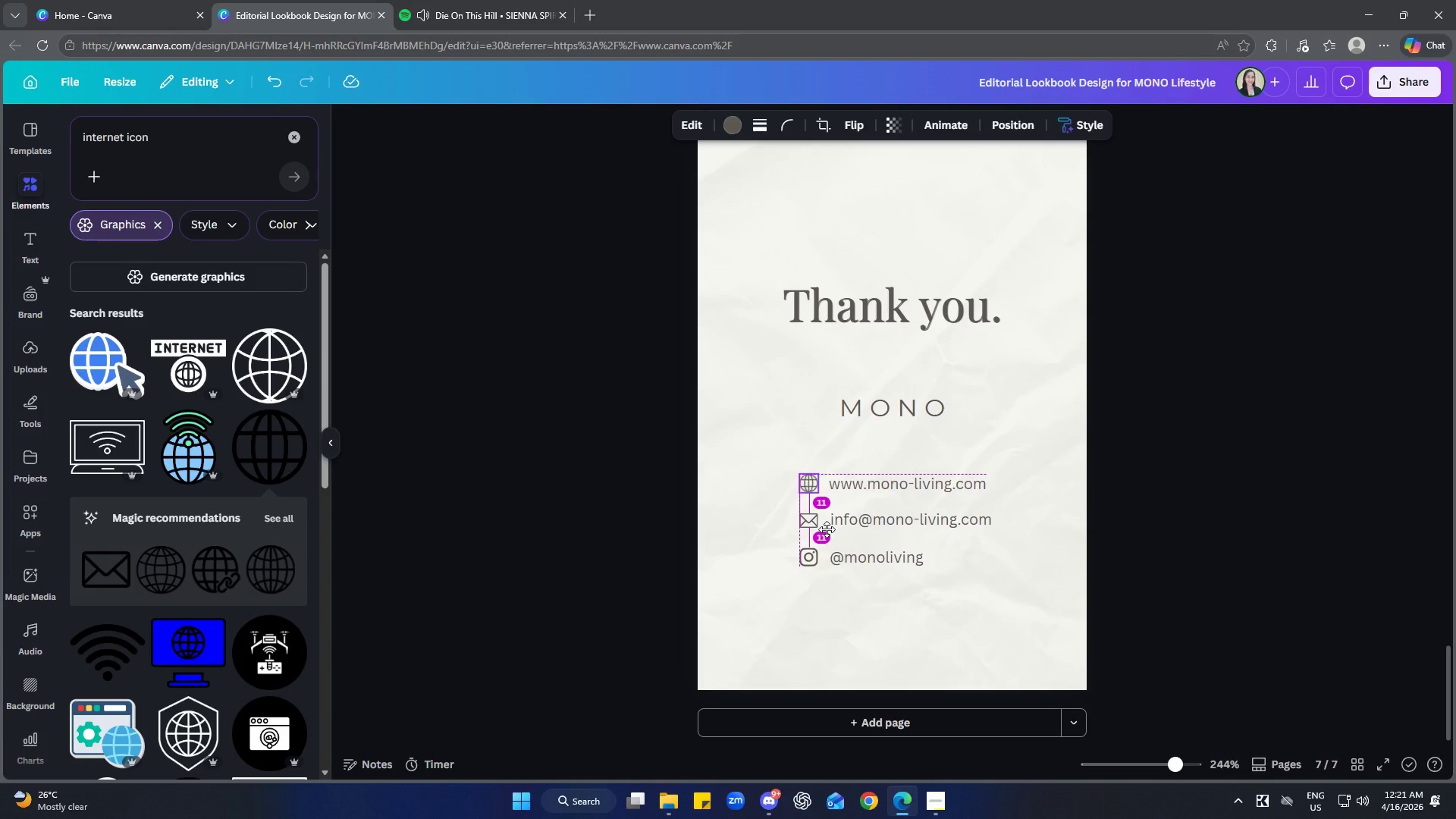 
scroll: coordinate [1188, 585], scroll_direction: none, amount: 0.0
 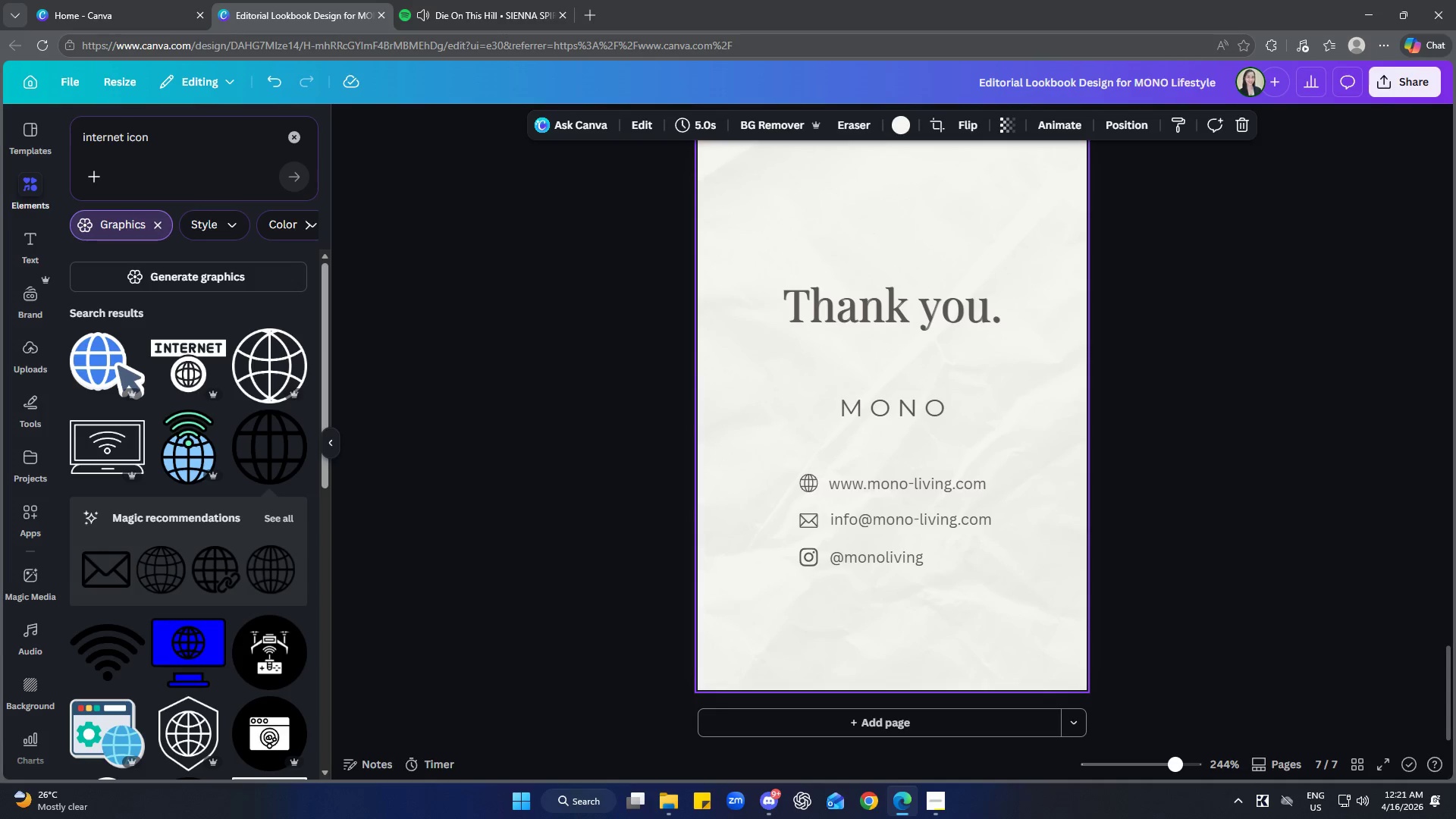 
left_click([943, 794])